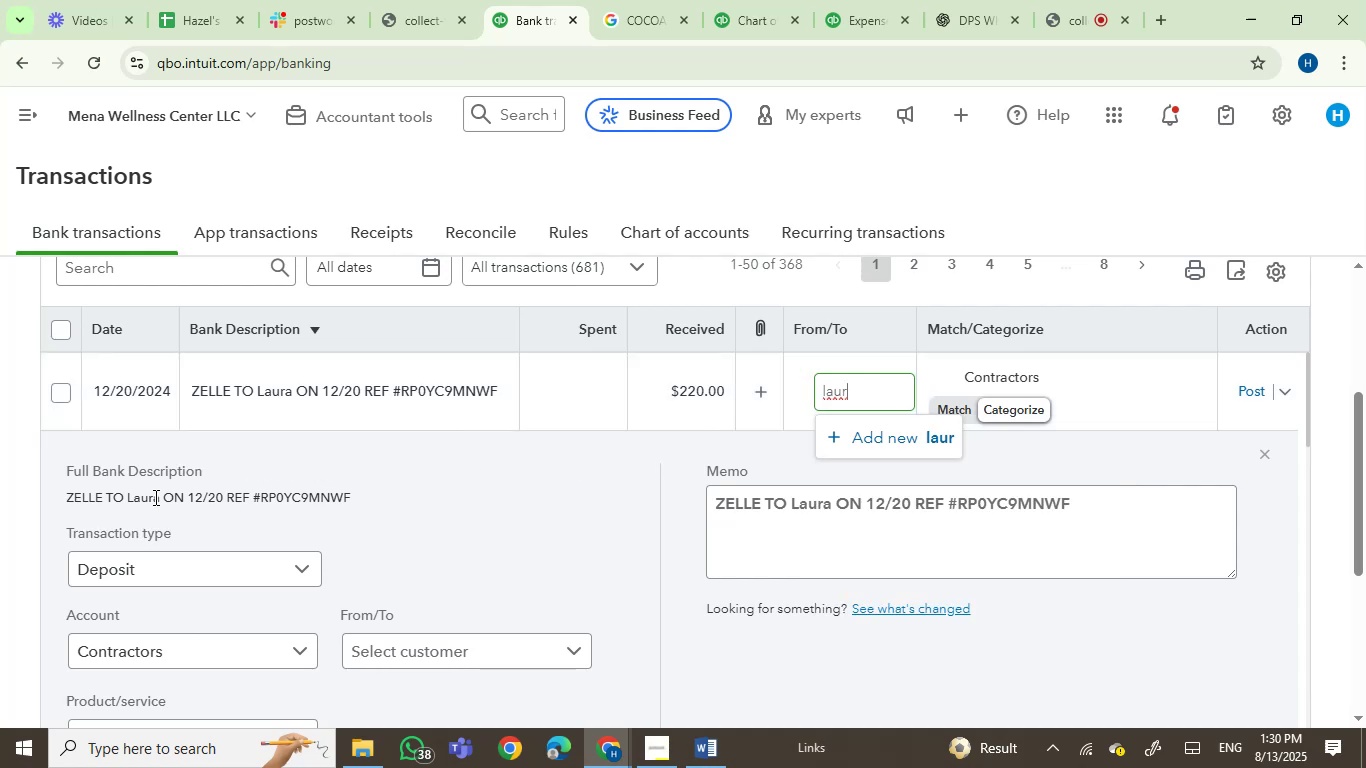 
key(Control+C)
 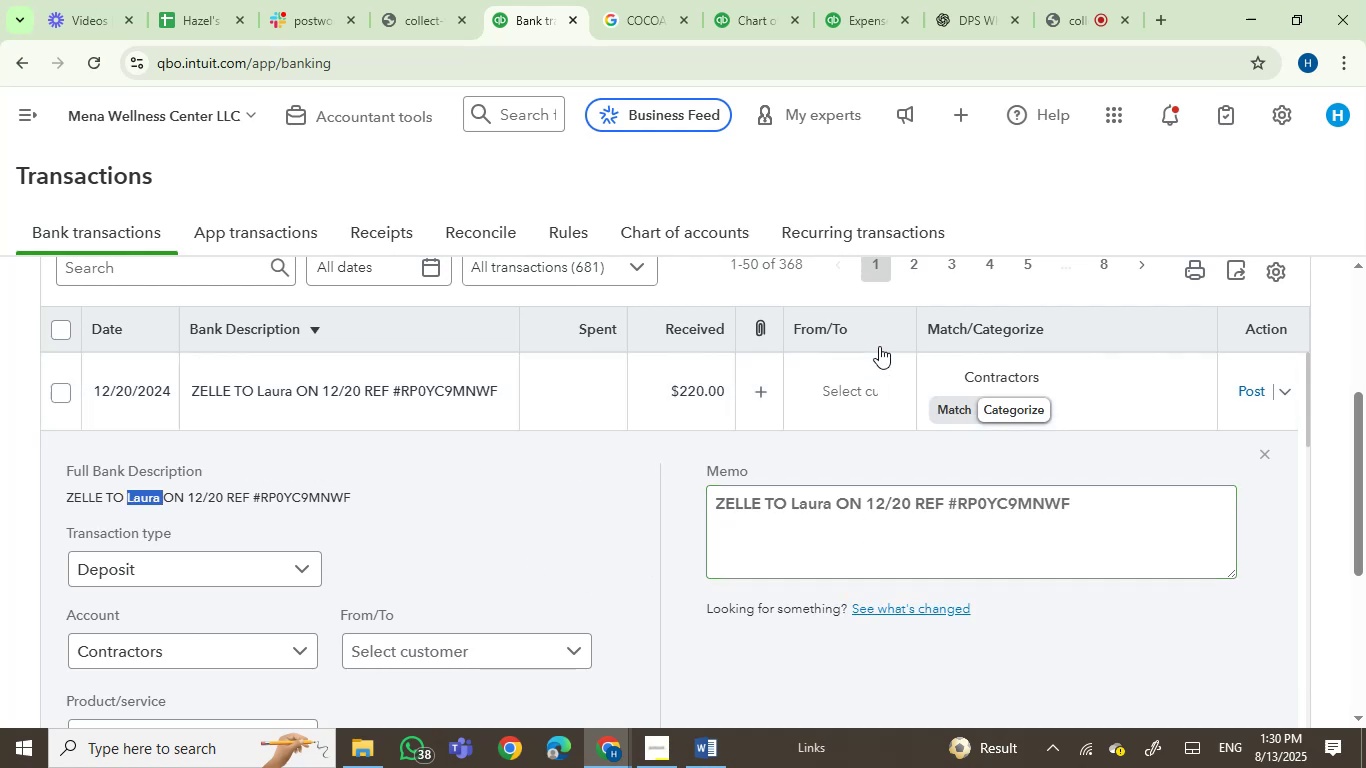 
left_click([830, 392])
 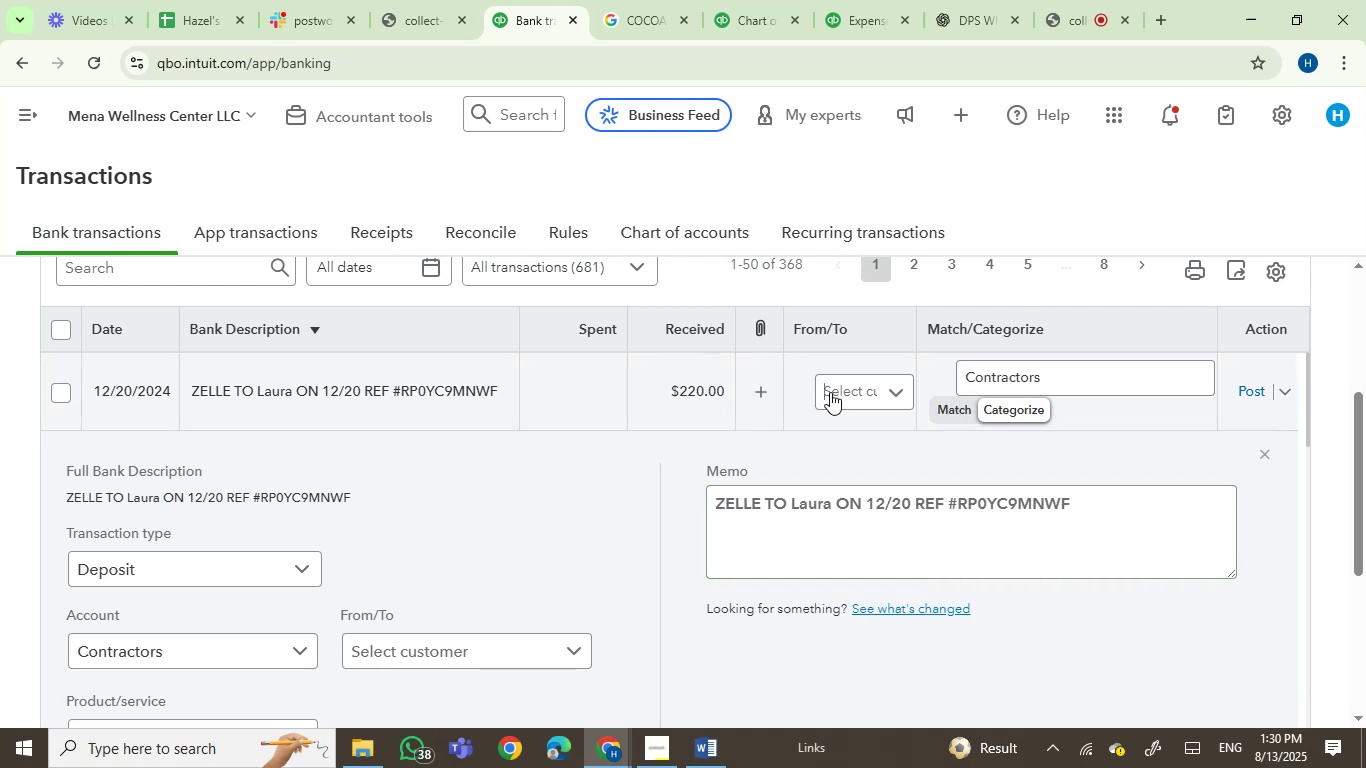 
key(Control+V)
 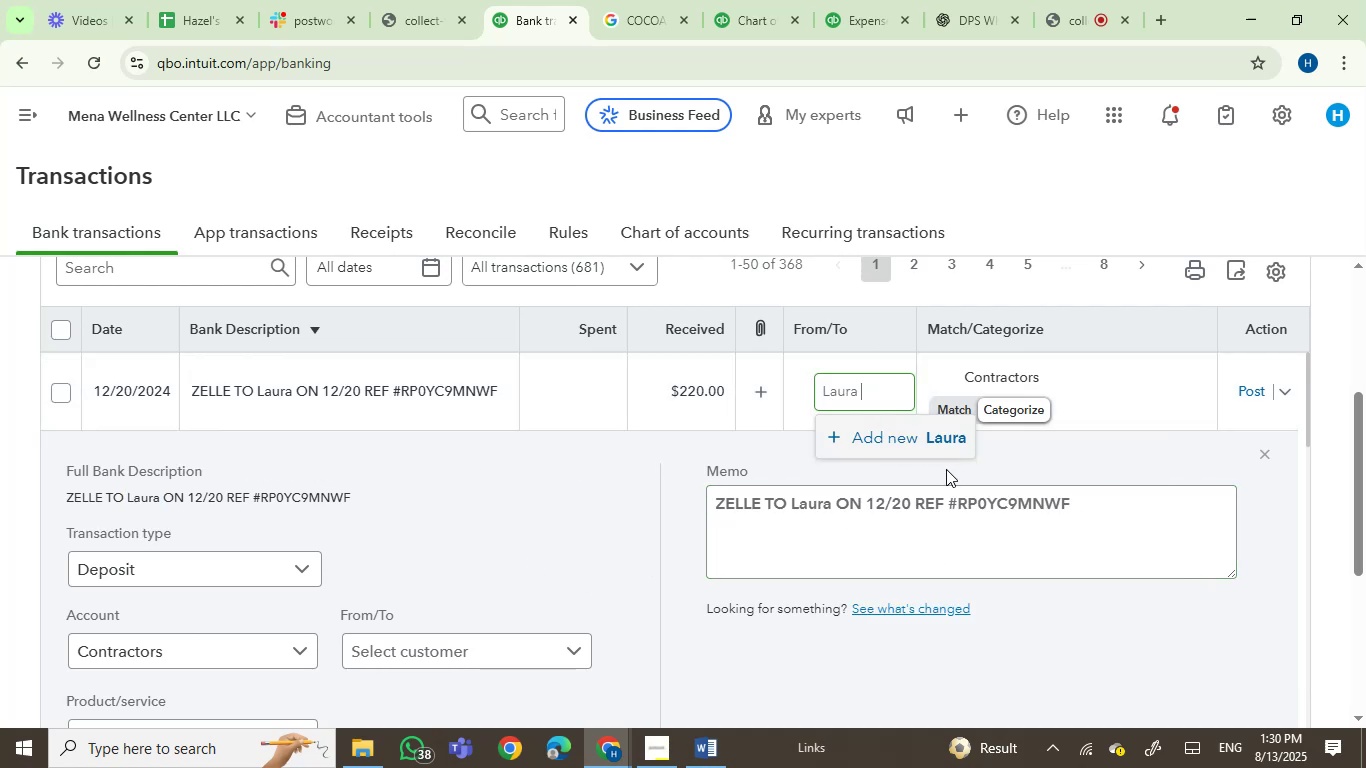 
left_click([941, 443])
 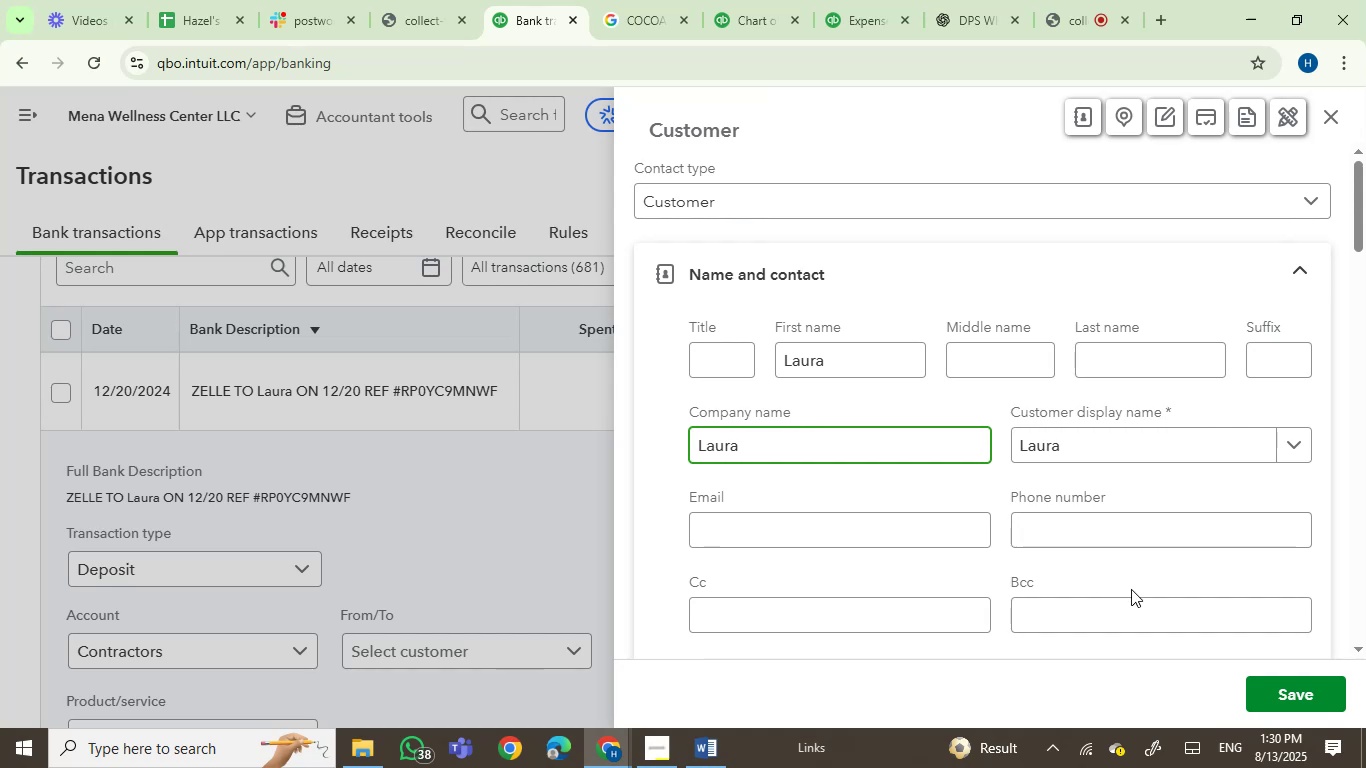 
left_click([1294, 702])
 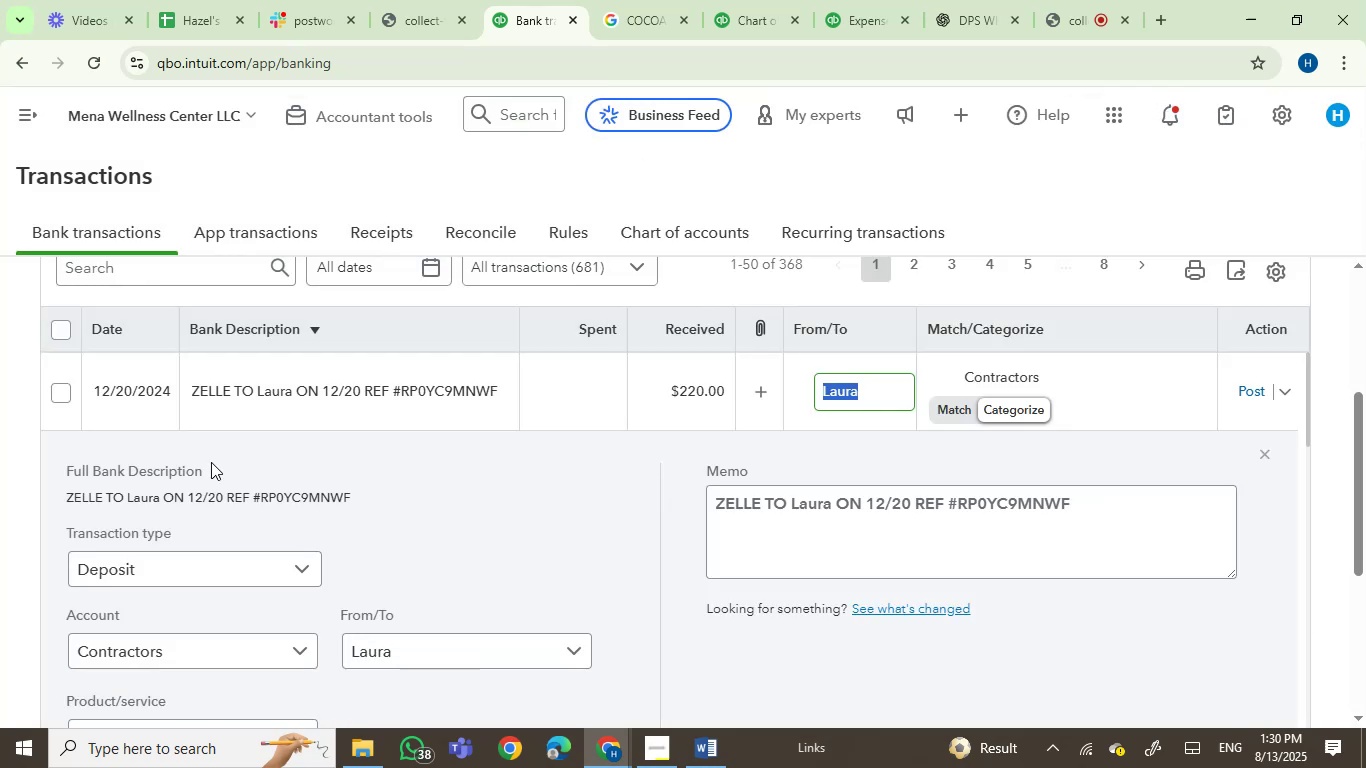 
left_click([60, 391])
 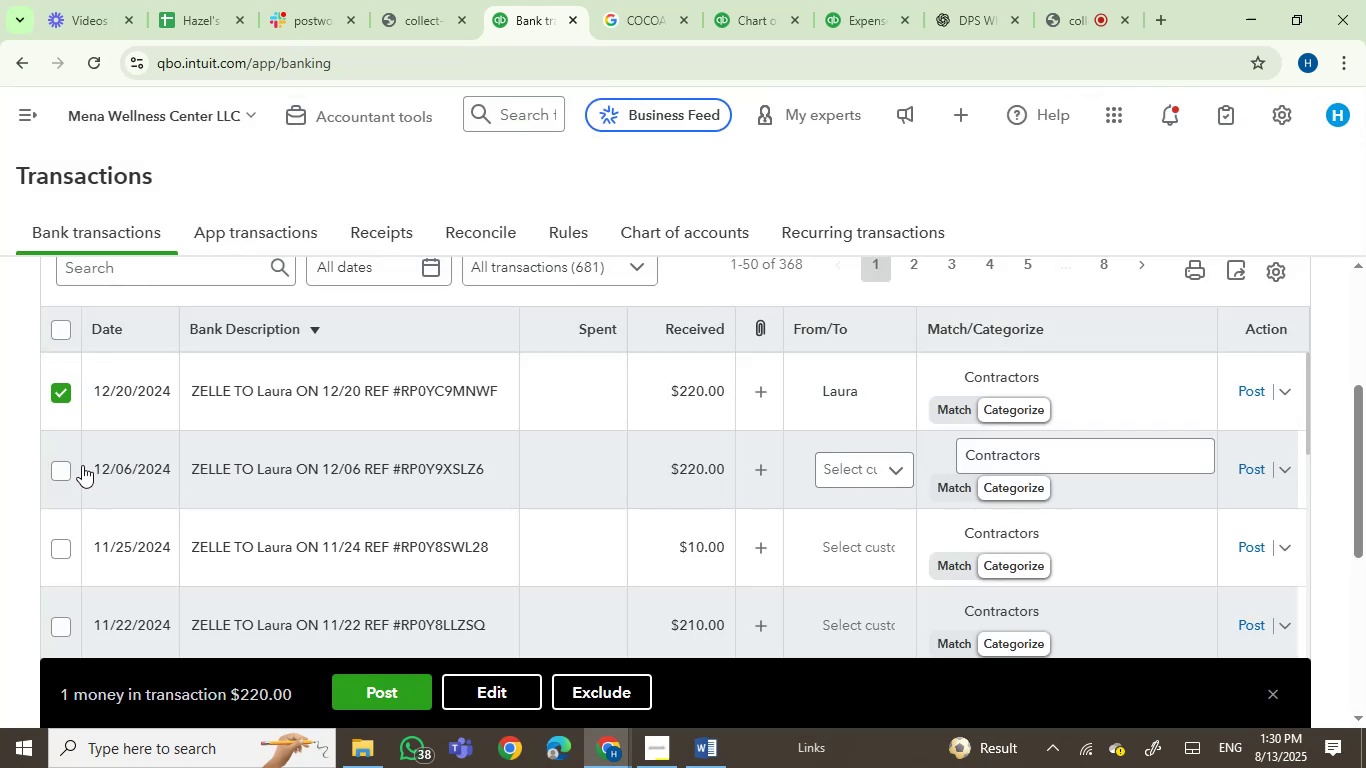 
left_click([61, 473])
 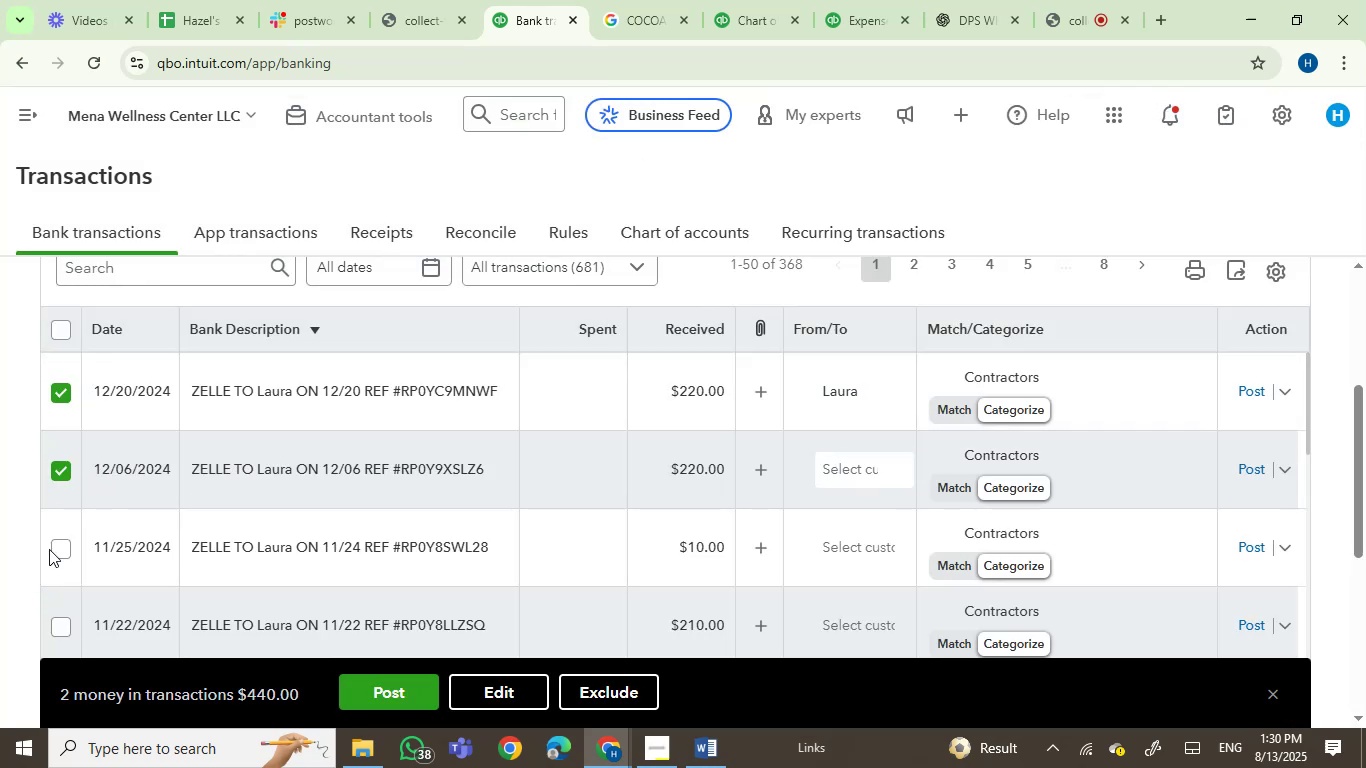 
left_click([68, 547])
 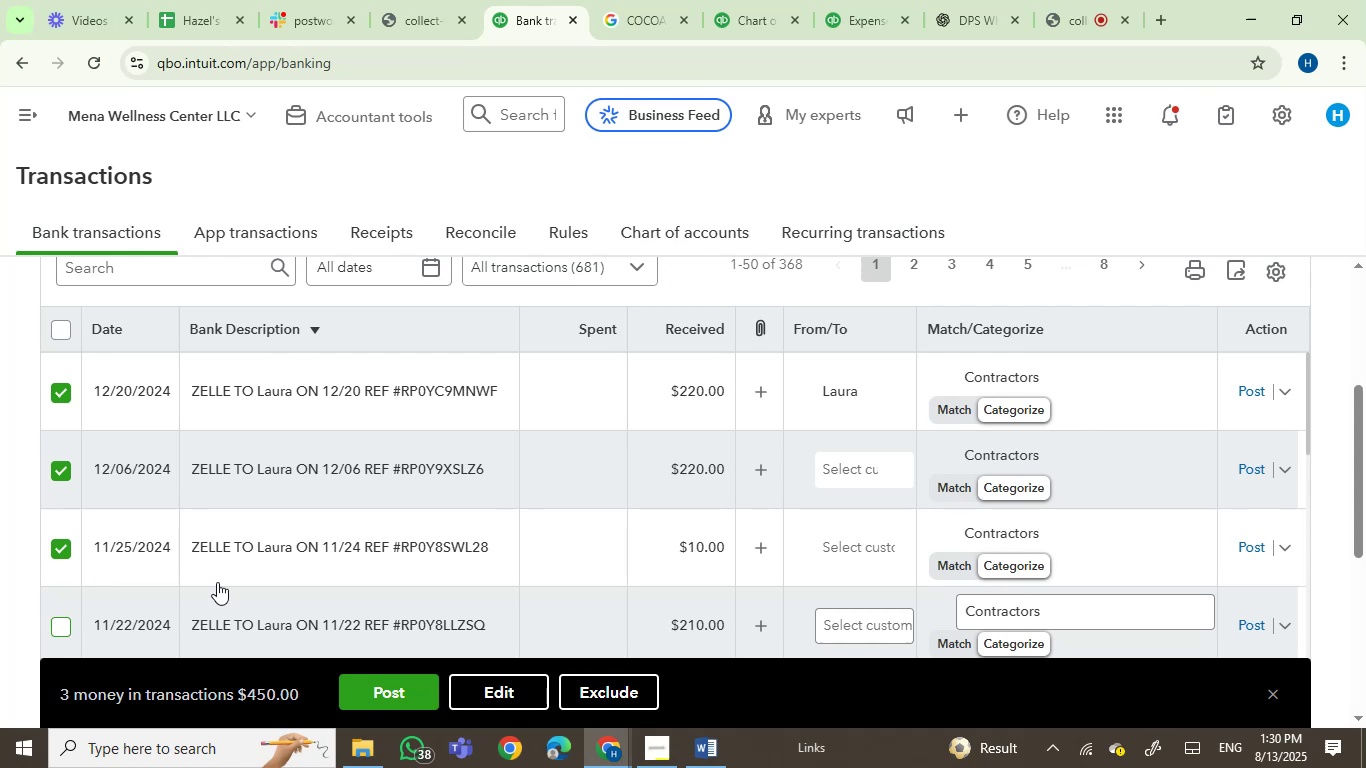 
scroll: coordinate [477, 286], scroll_direction: down, amount: 3.0
 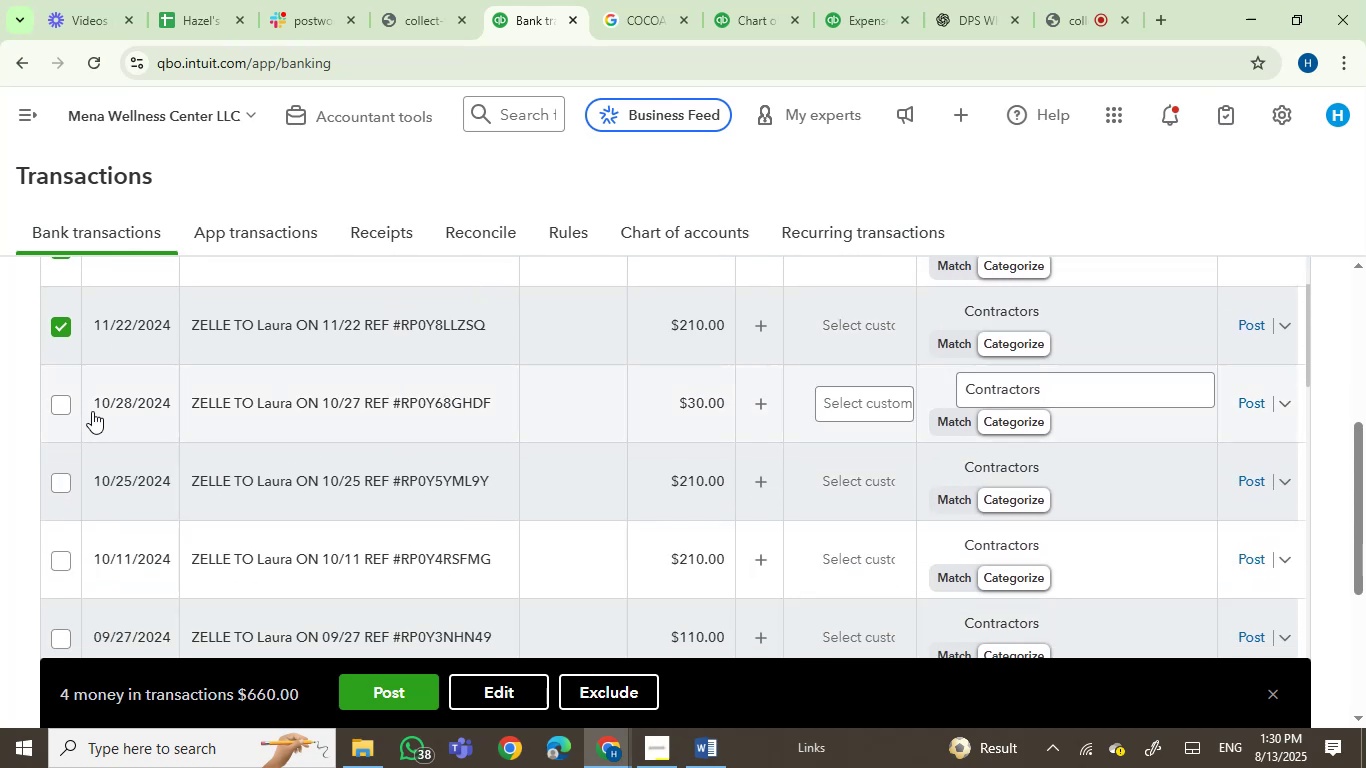 
left_click([60, 401])
 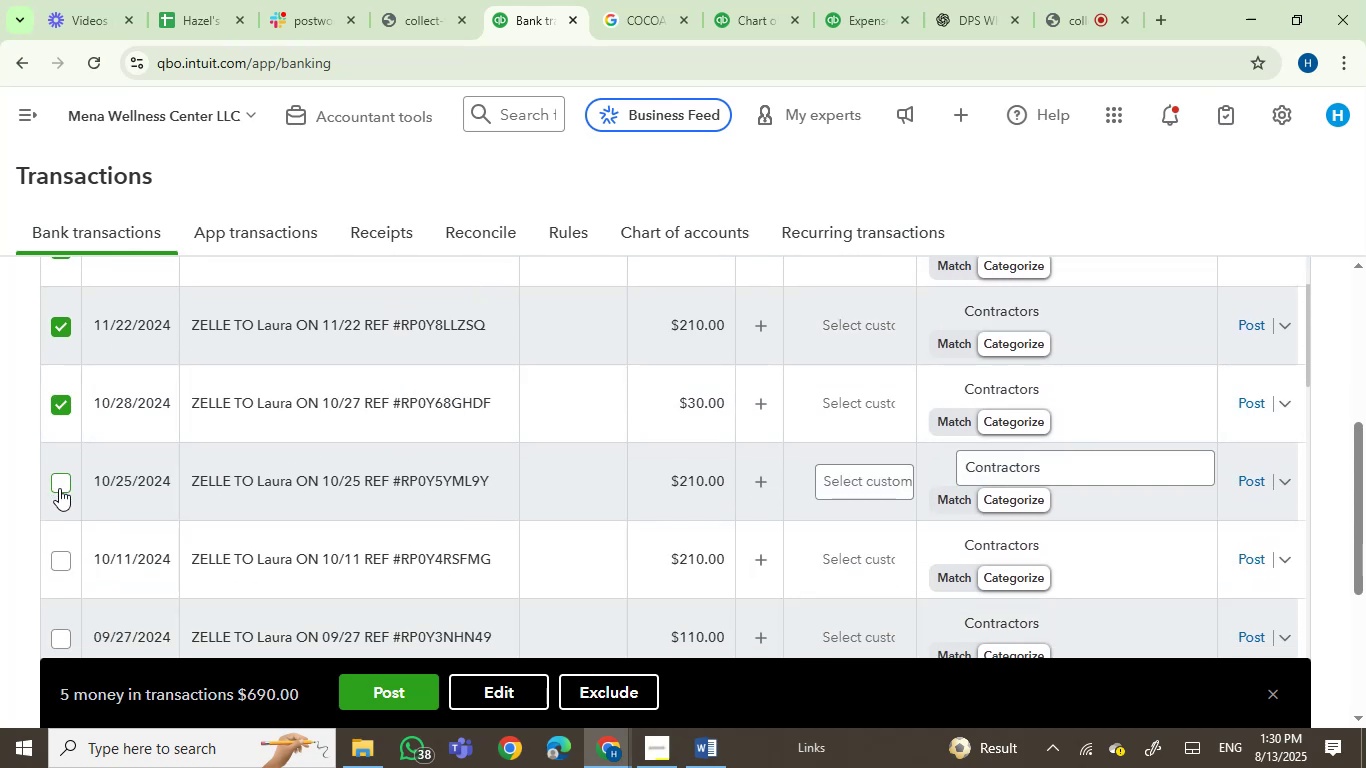 
left_click([59, 488])
 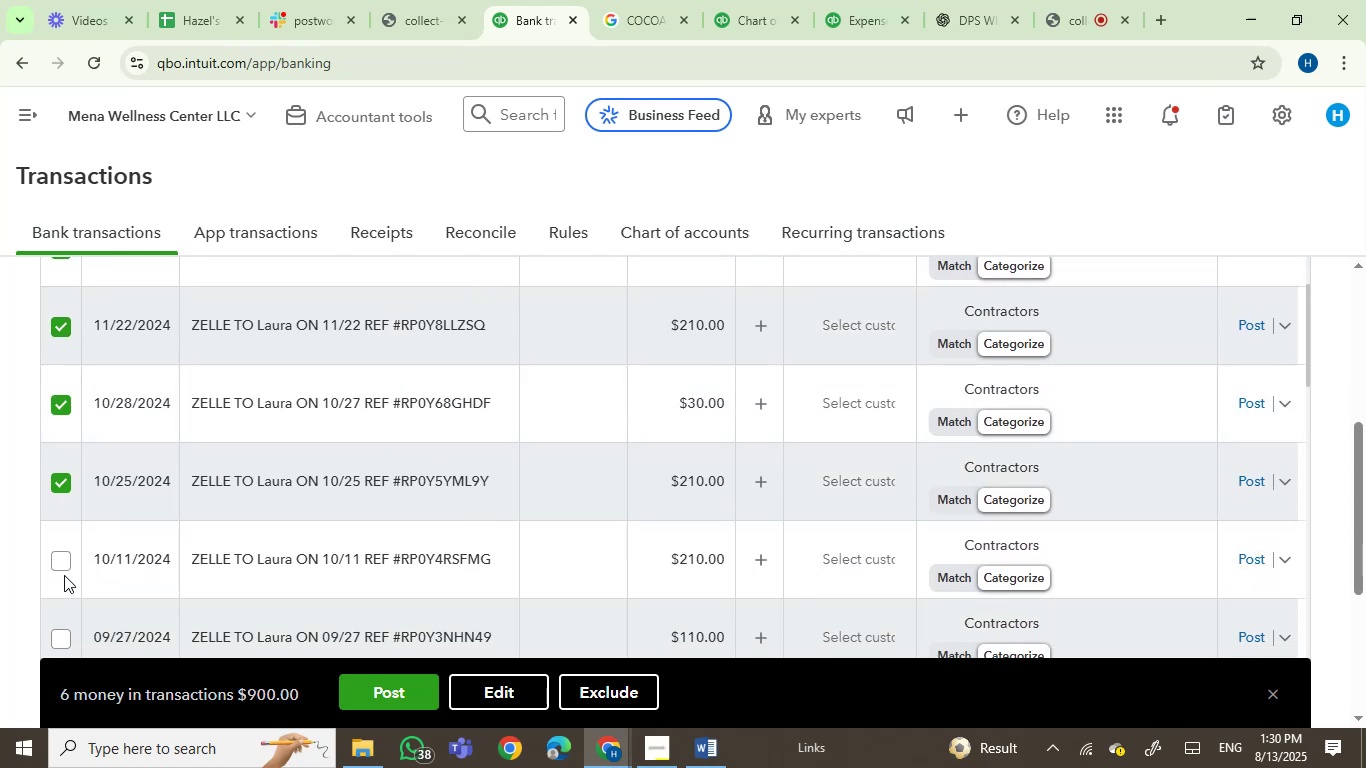 
left_click([59, 561])
 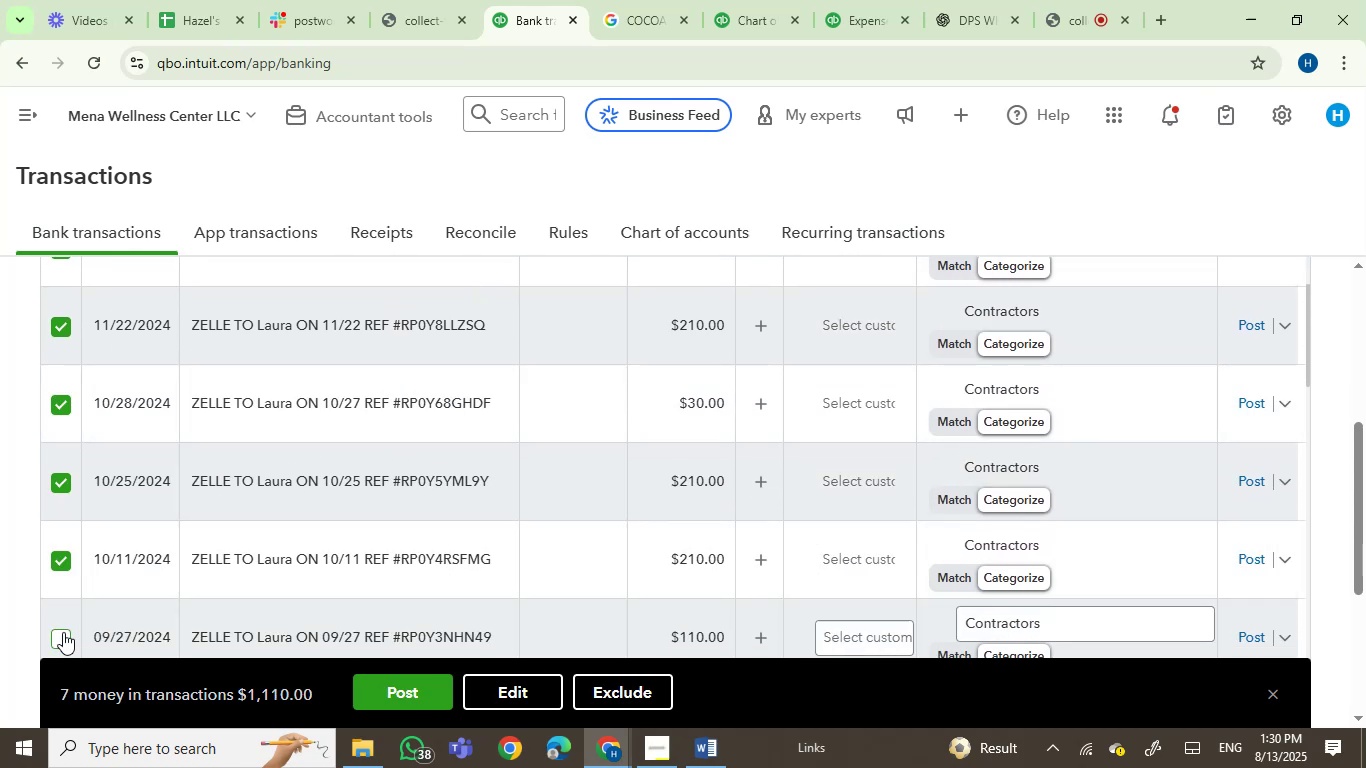 
left_click([62, 637])
 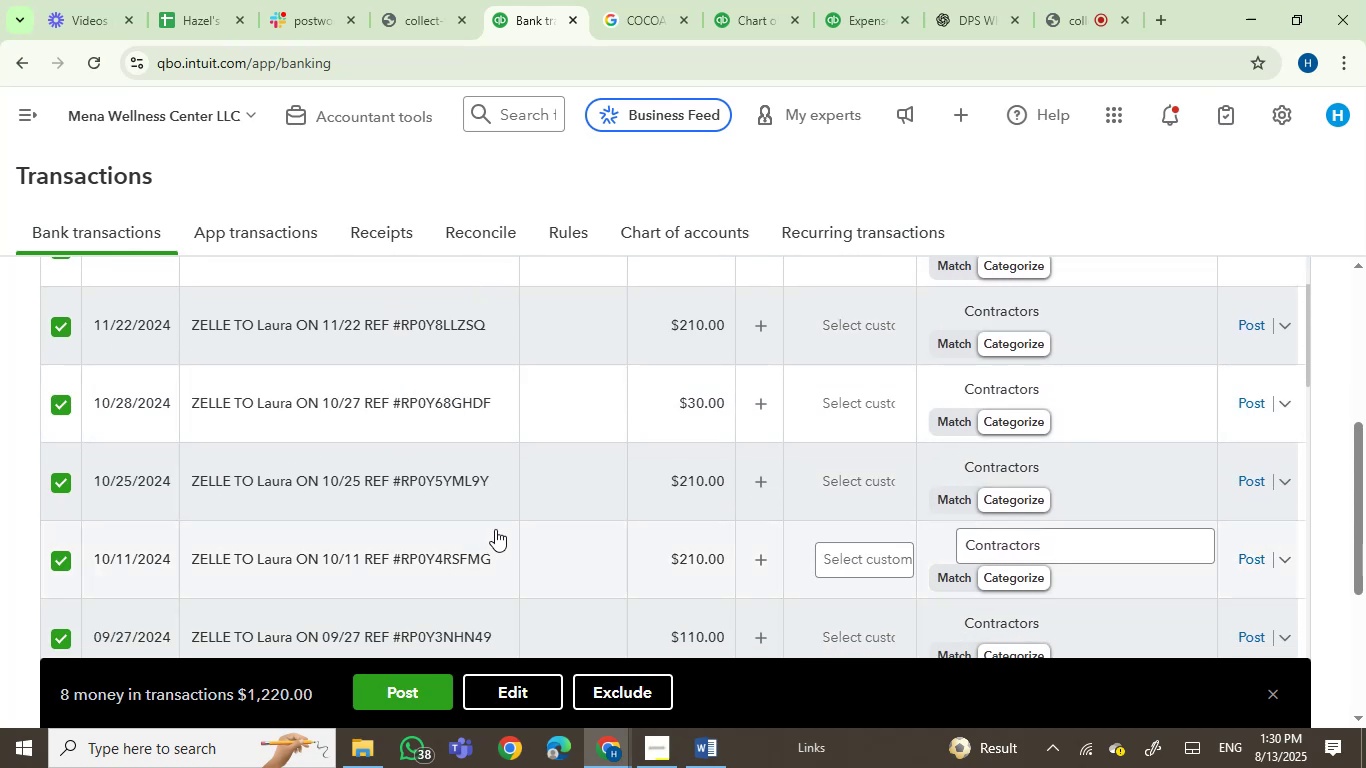 
scroll: coordinate [505, 524], scroll_direction: down, amount: 2.0
 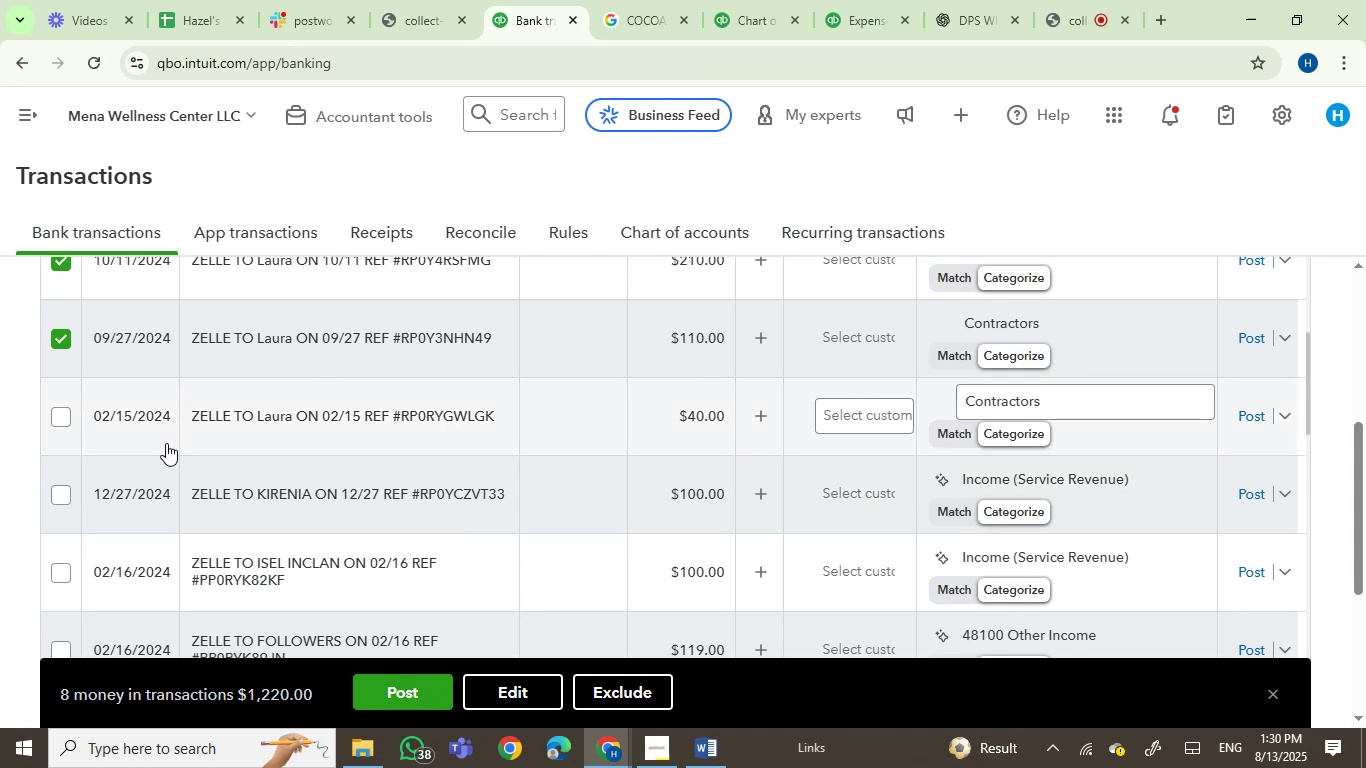 
left_click([56, 420])
 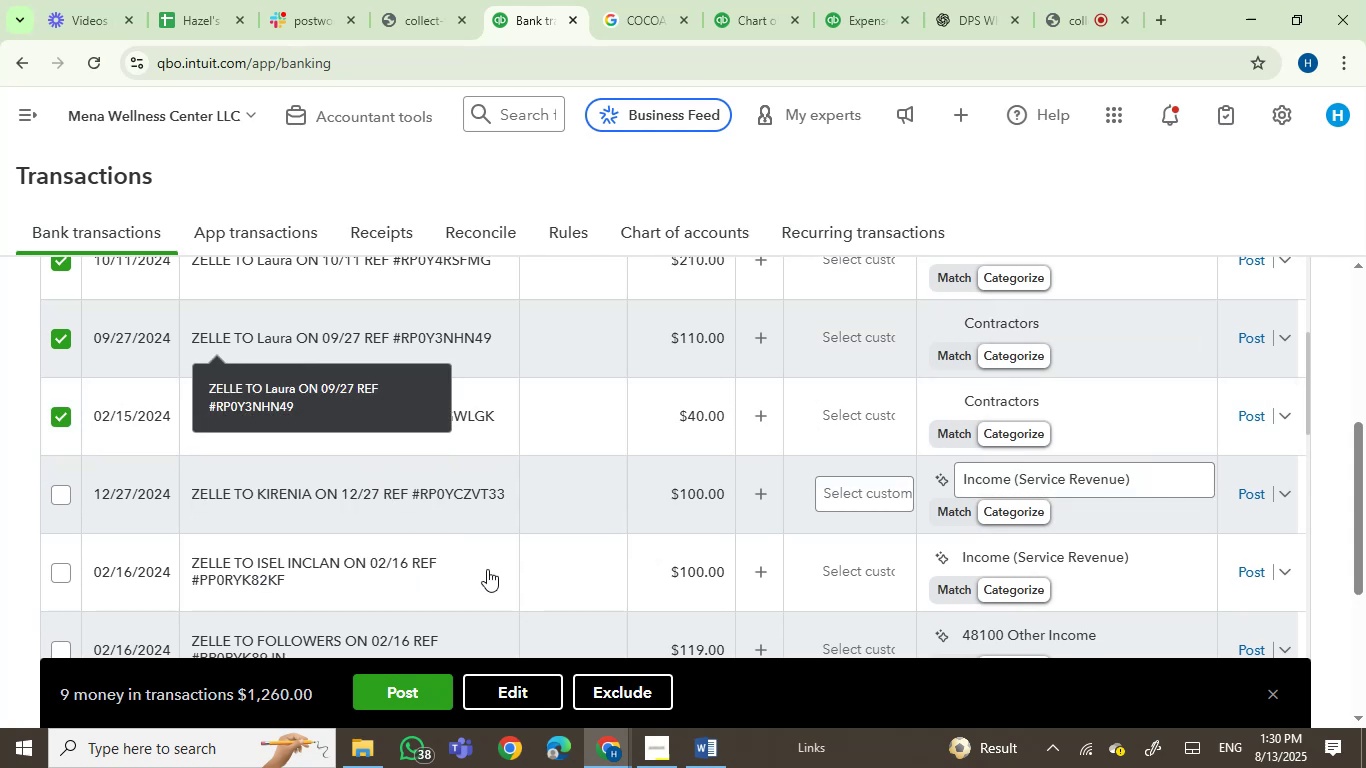 
left_click([521, 695])
 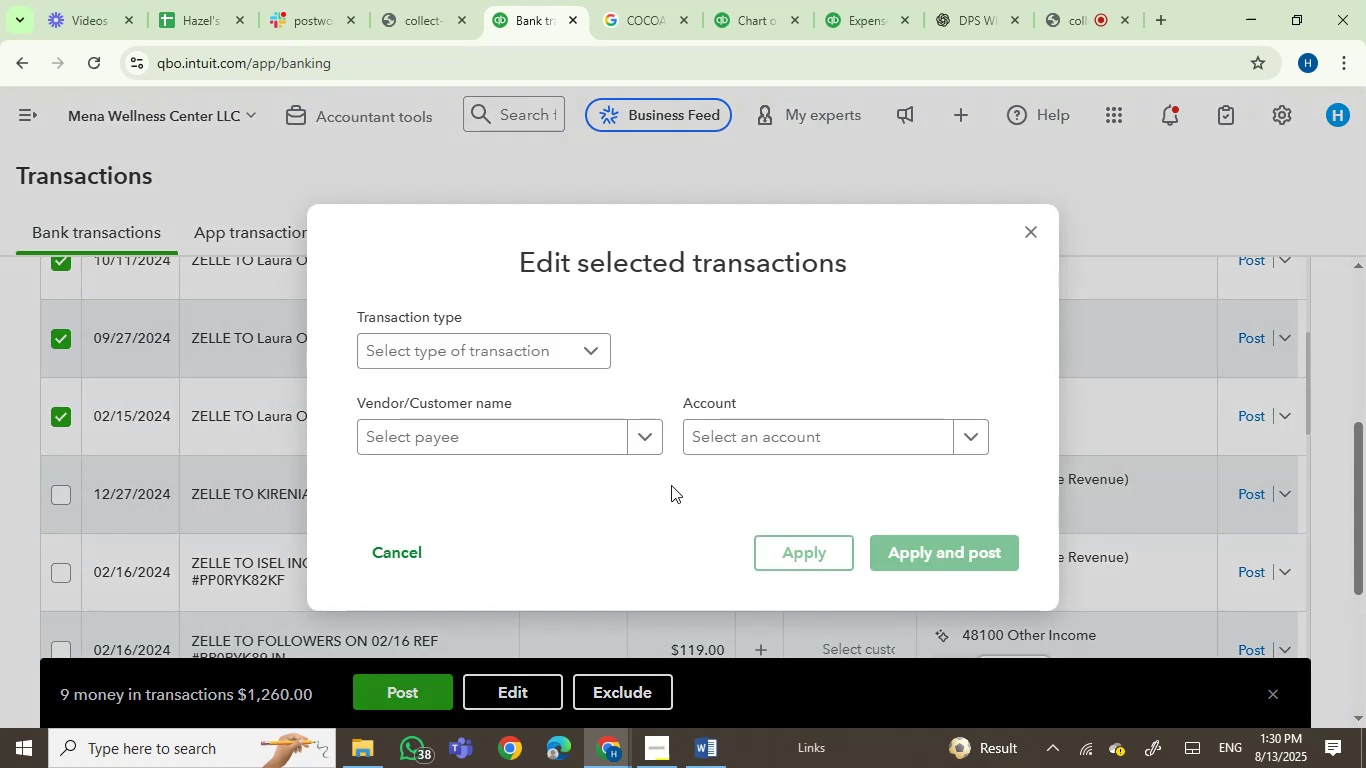 
left_click([540, 438])
 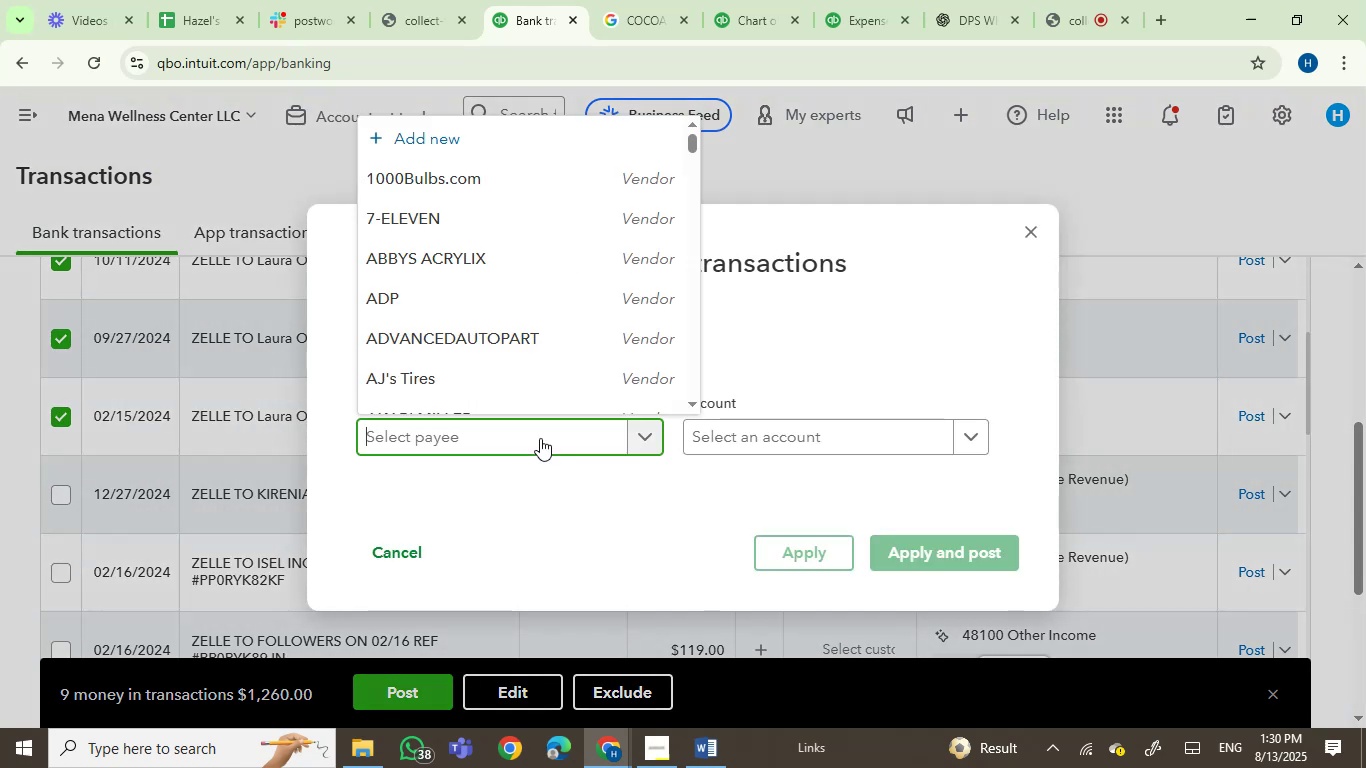 
key(Control+V)
 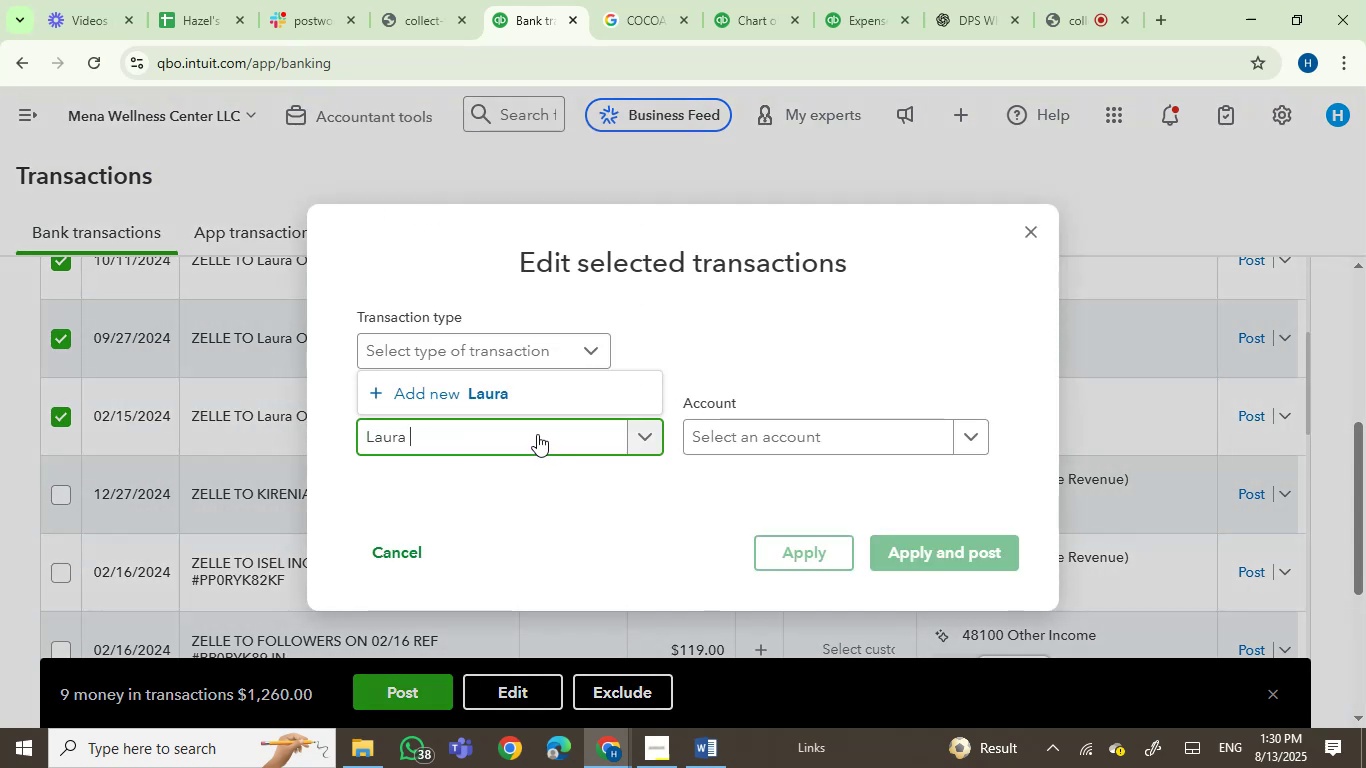 
key(Backspace)
 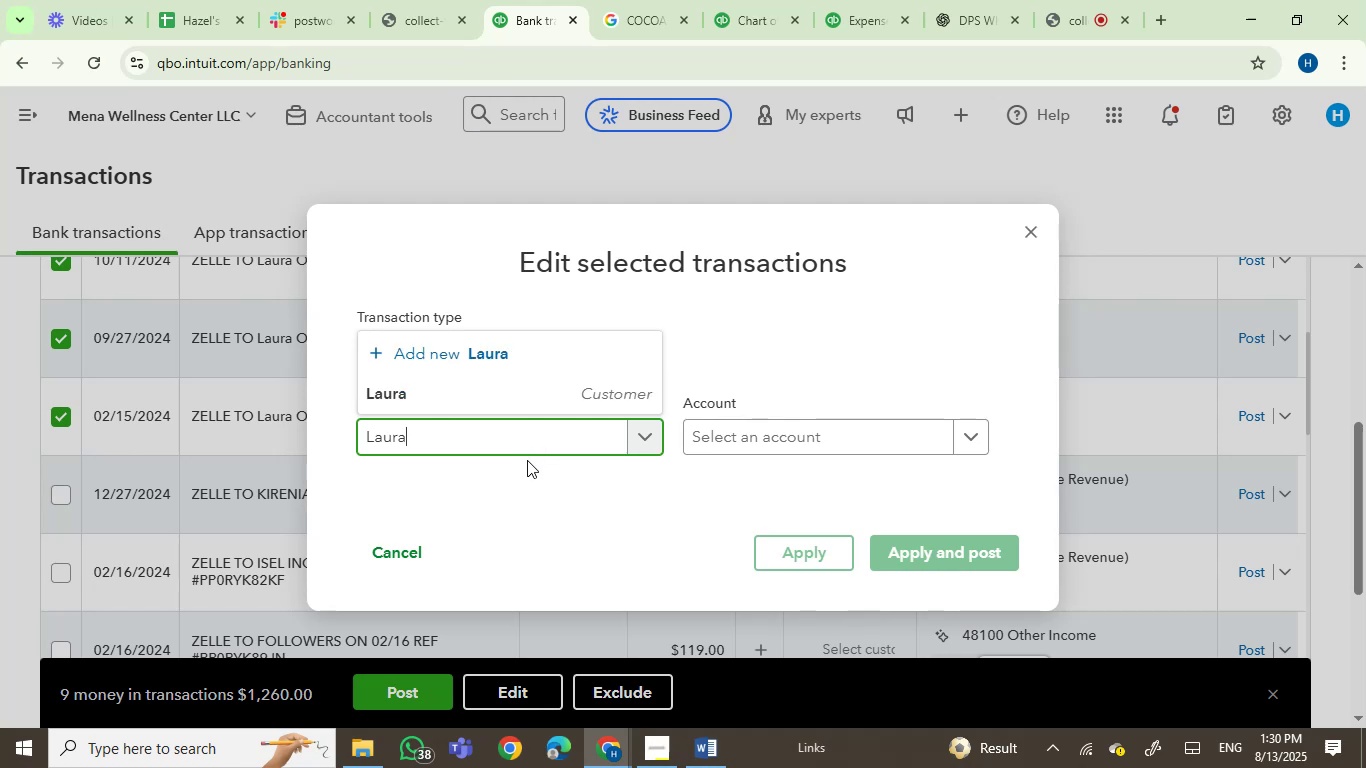 
left_click([443, 397])
 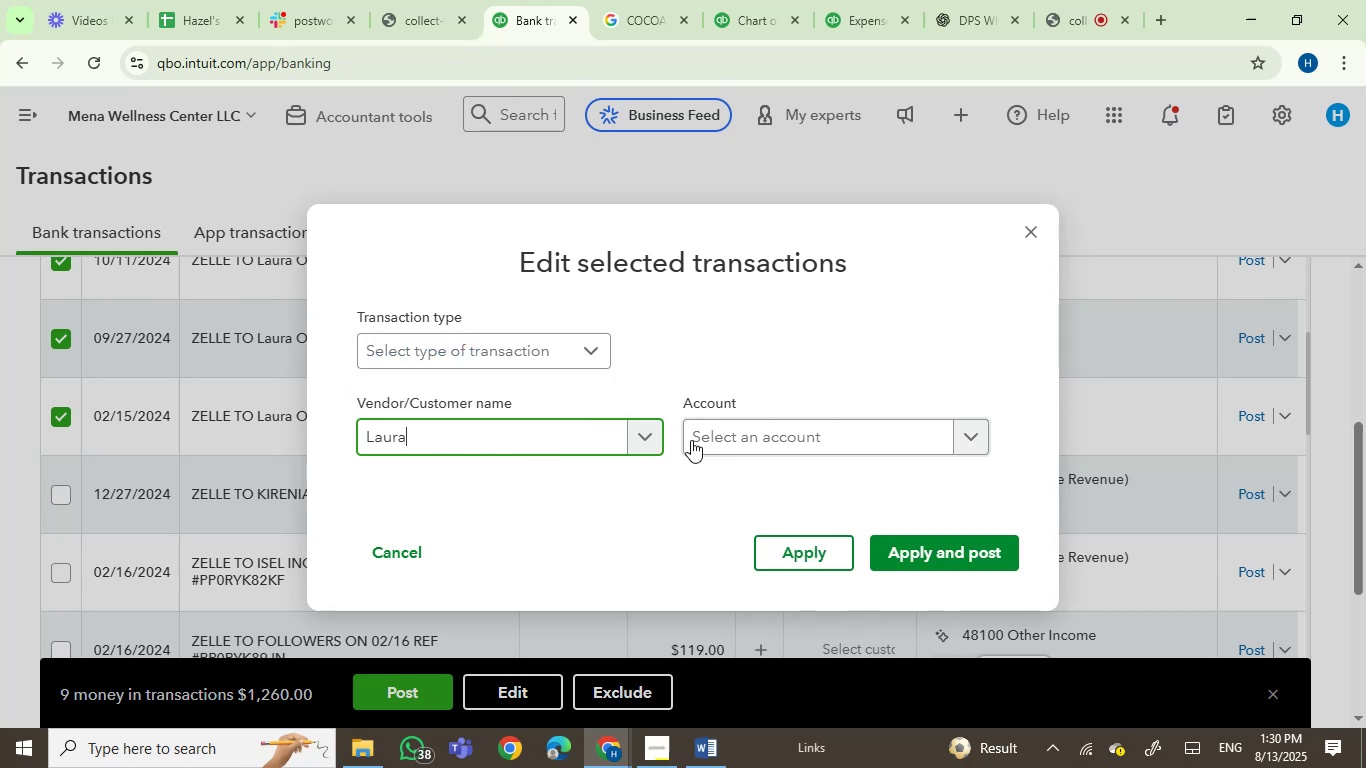 
left_click([714, 442])
 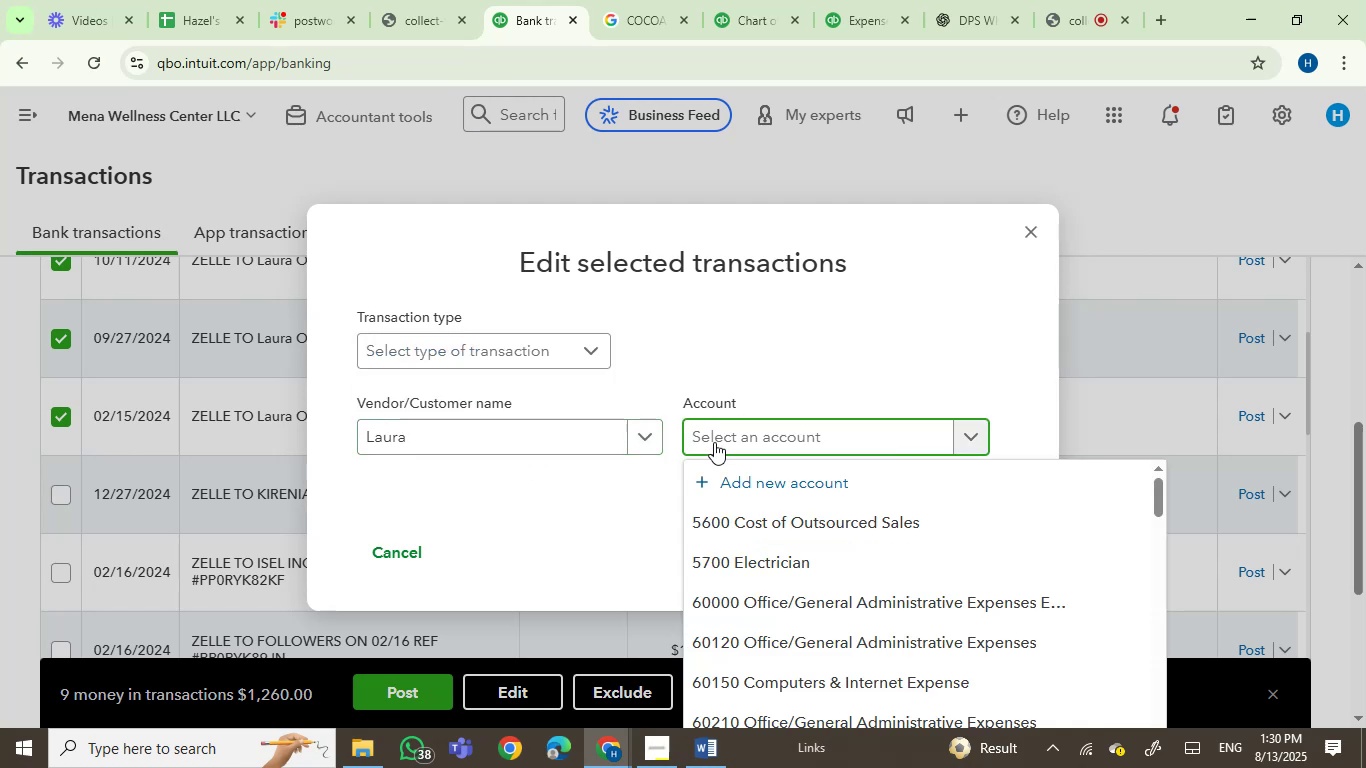 
type(consu)
 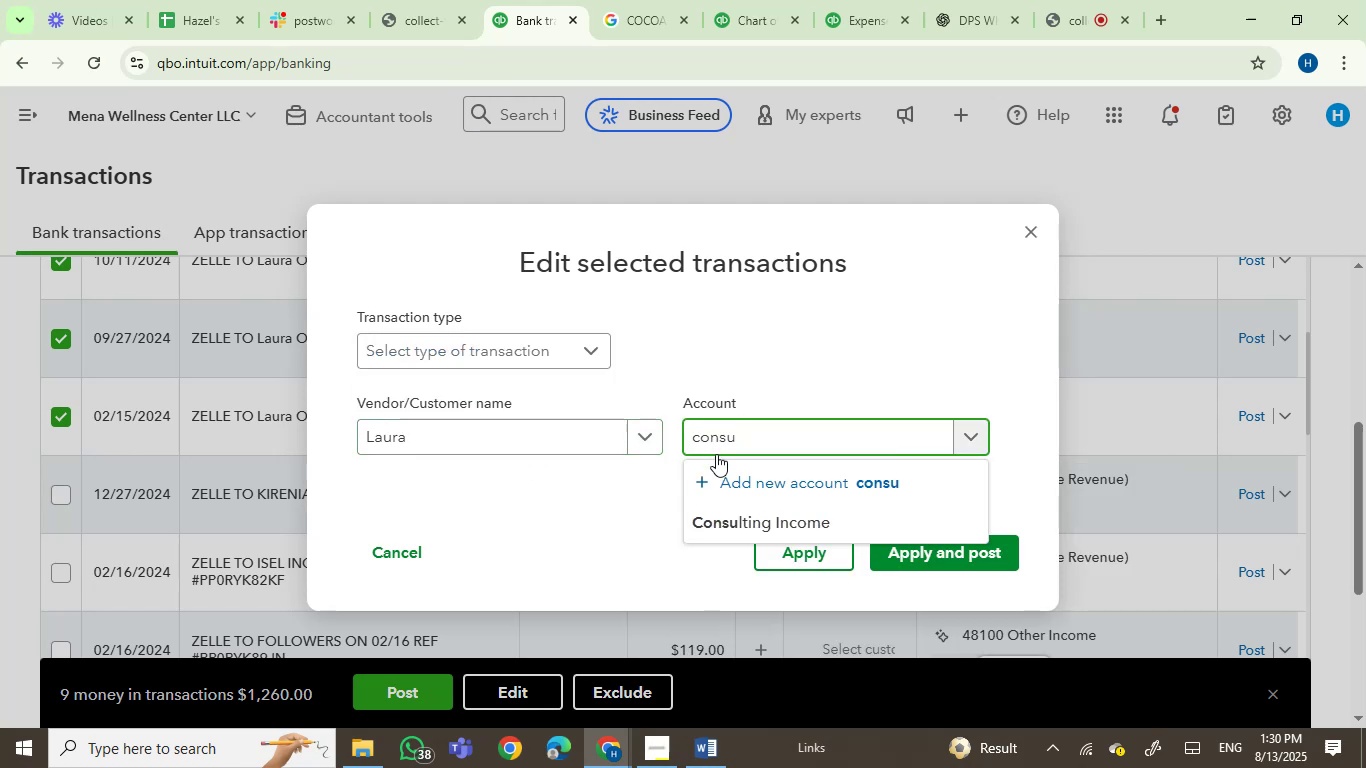 
left_click([762, 519])
 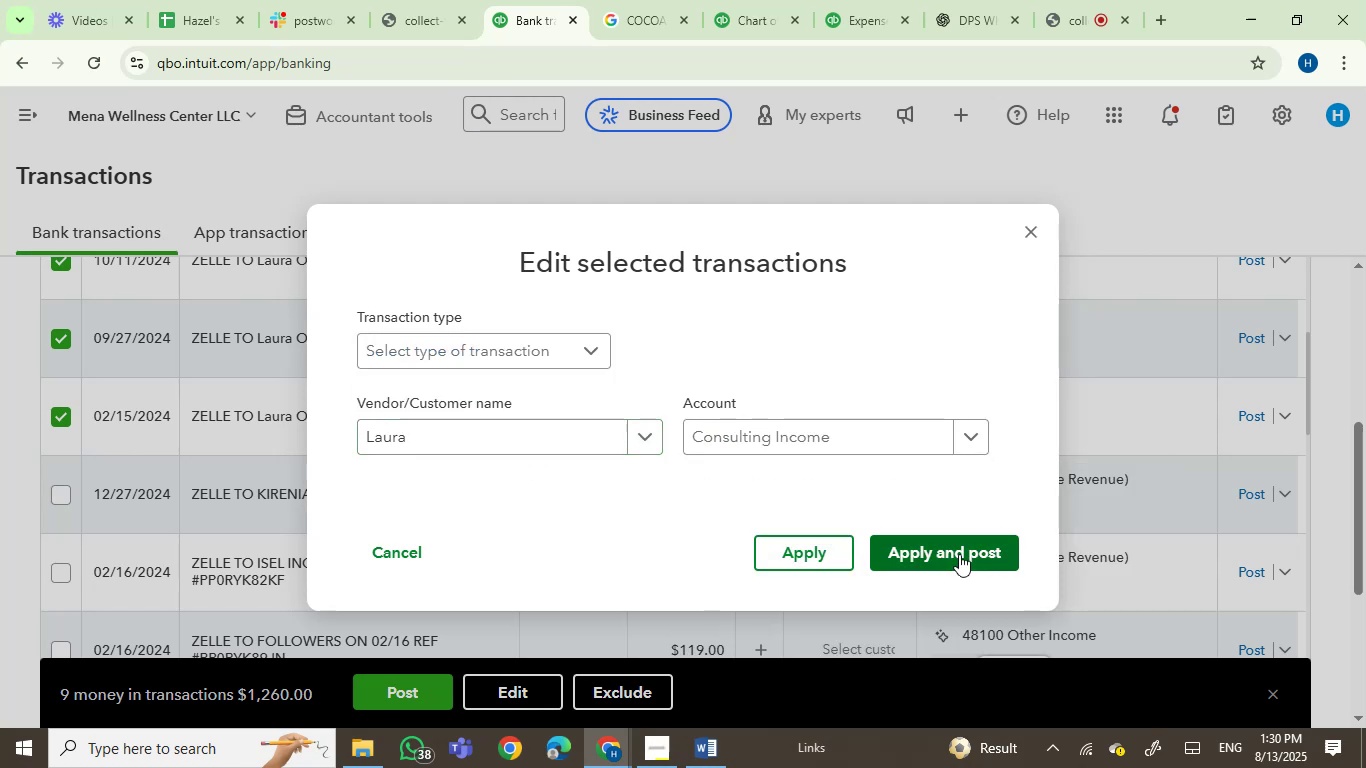 
left_click([959, 554])
 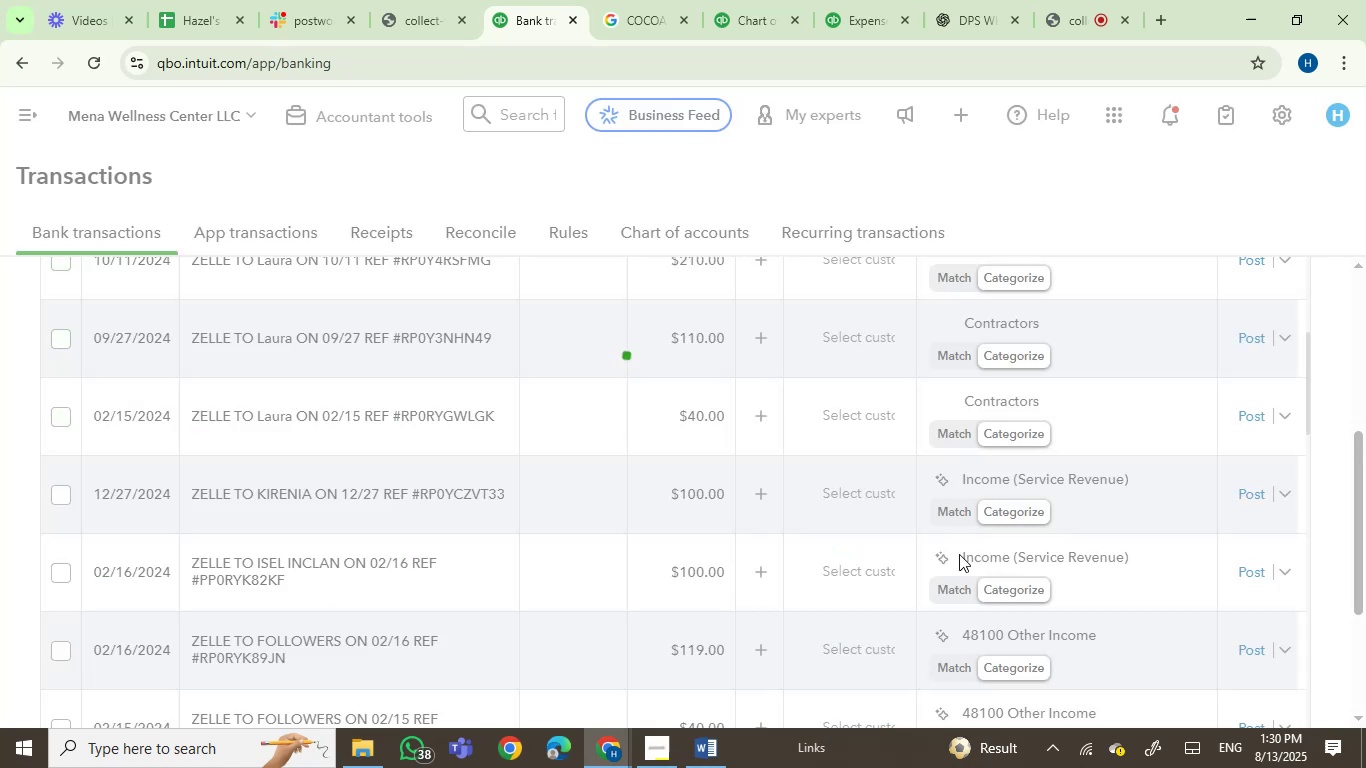 
mouse_move([934, 516])
 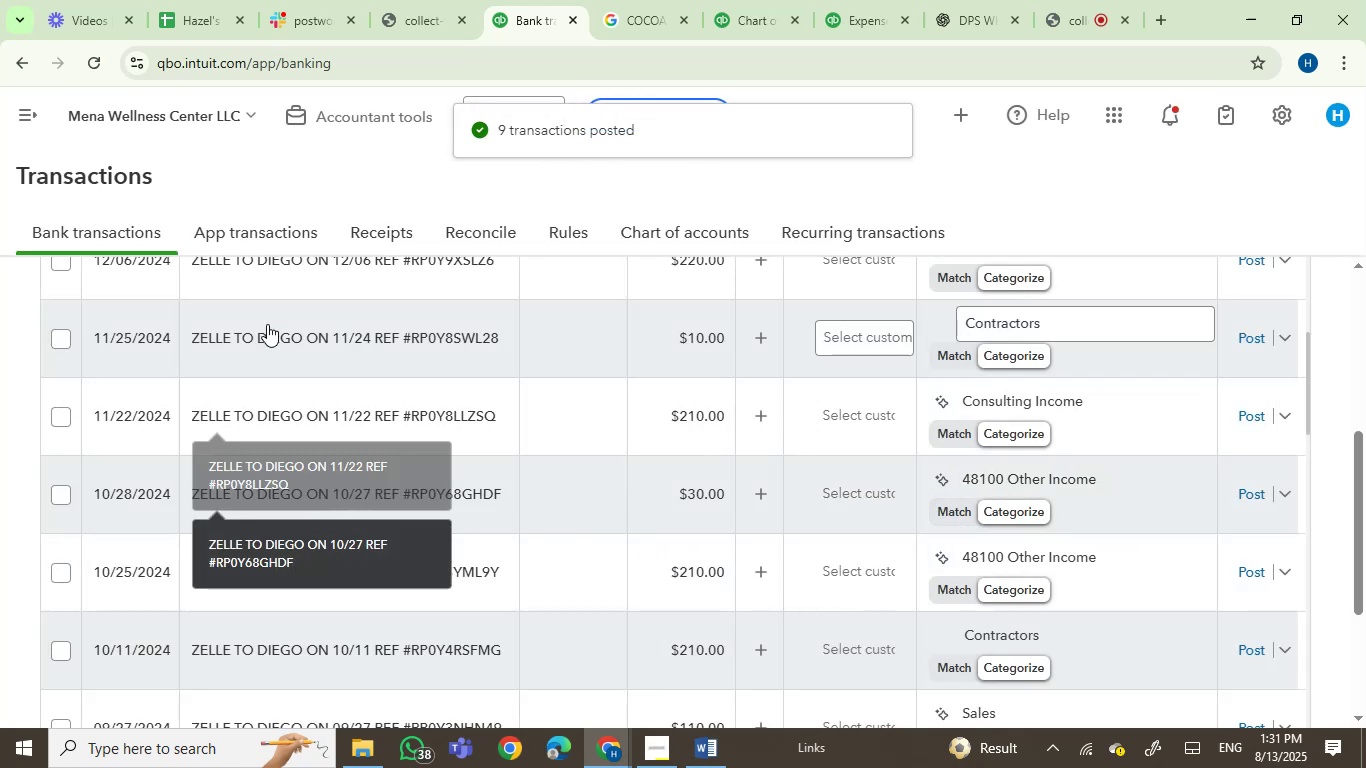 
left_click([266, 335])
 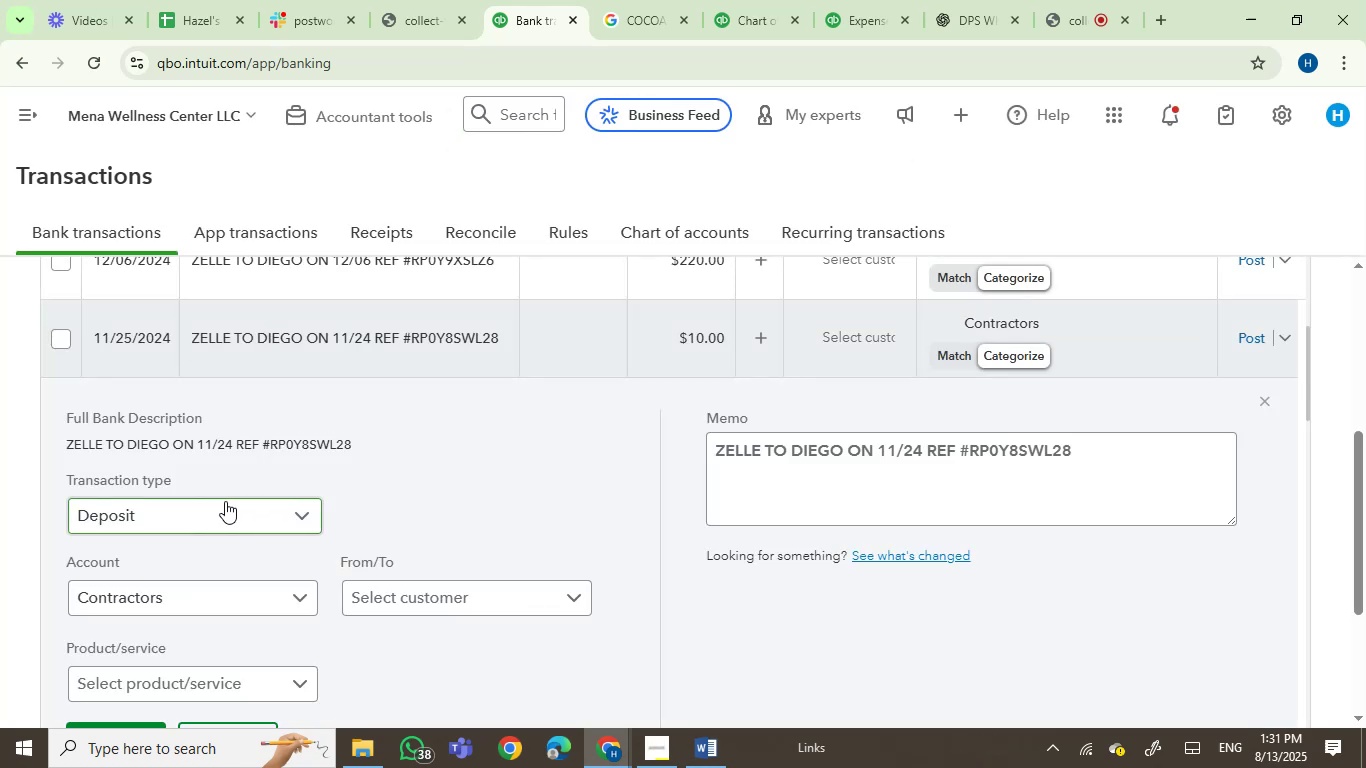 
double_click([142, 448])
 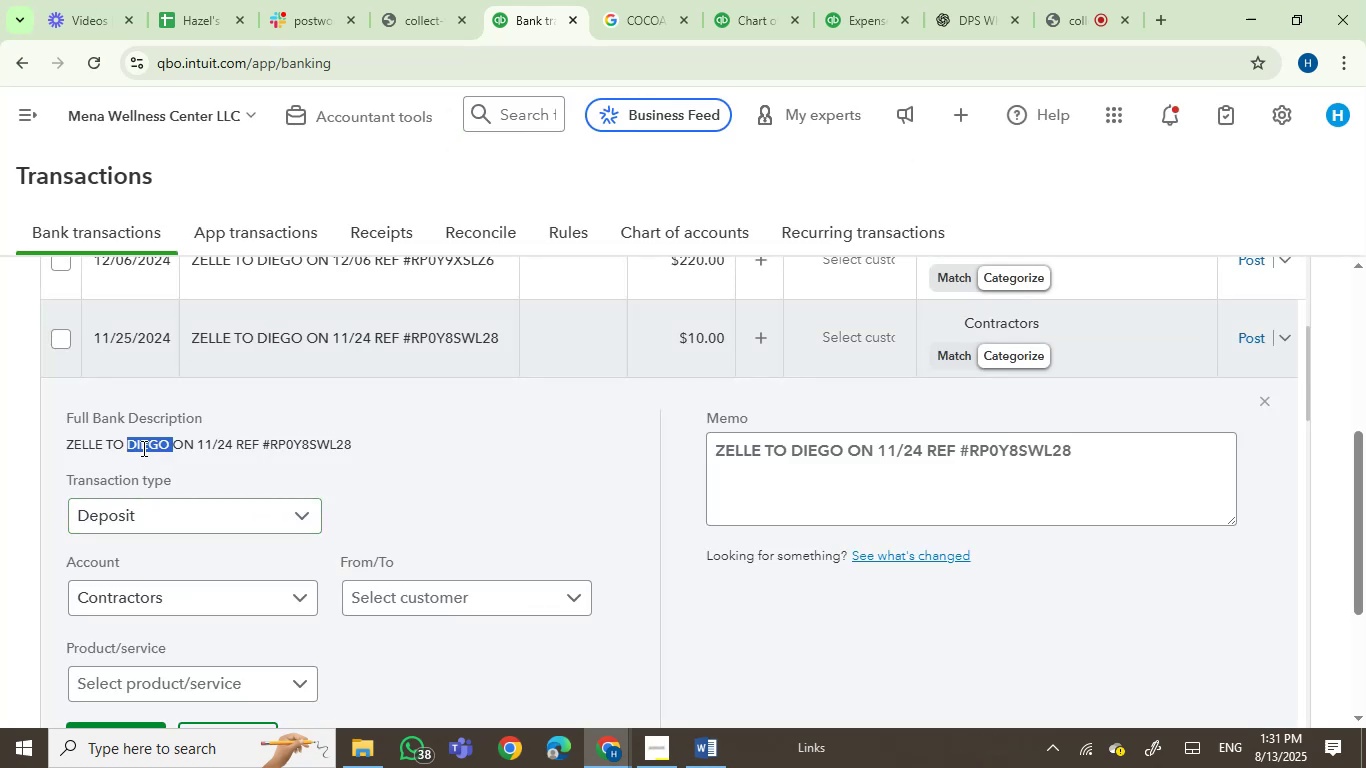 
key(Control+C)
 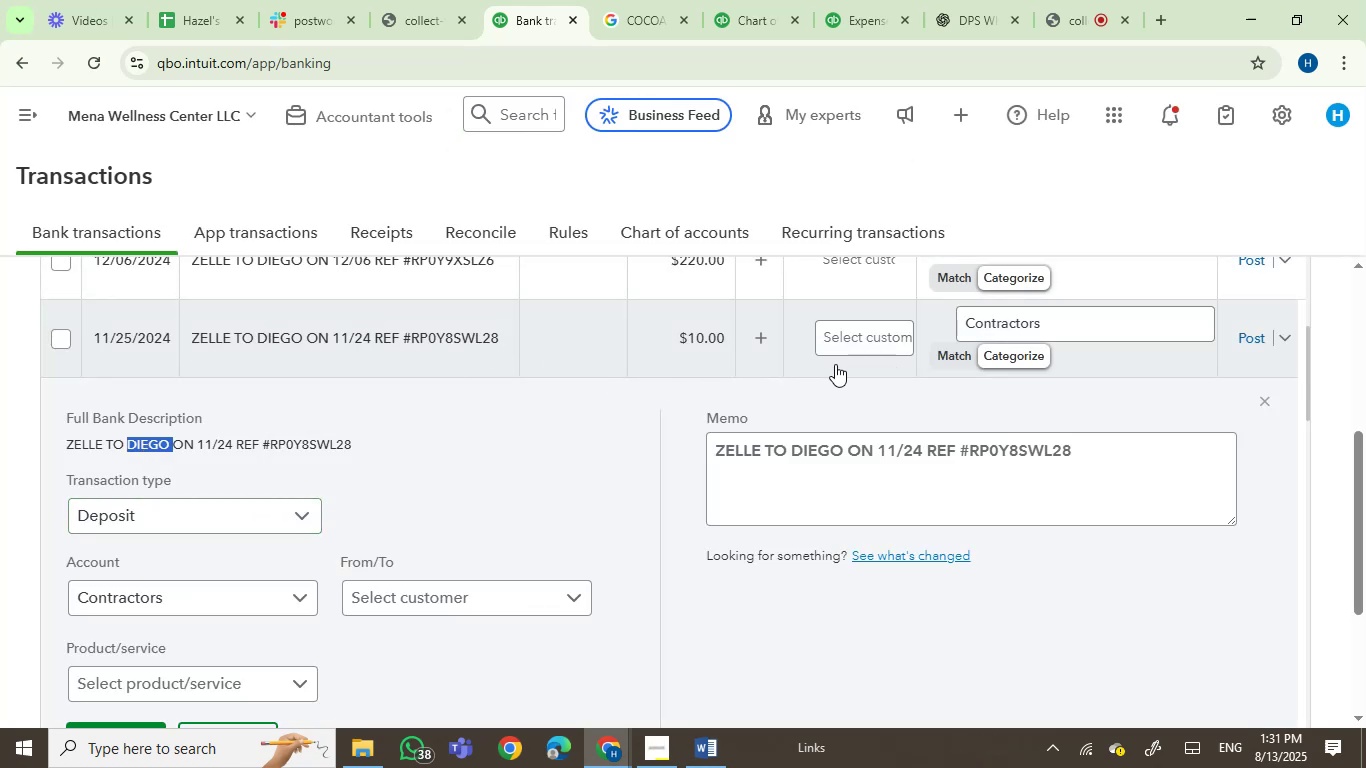 
left_click([845, 330])
 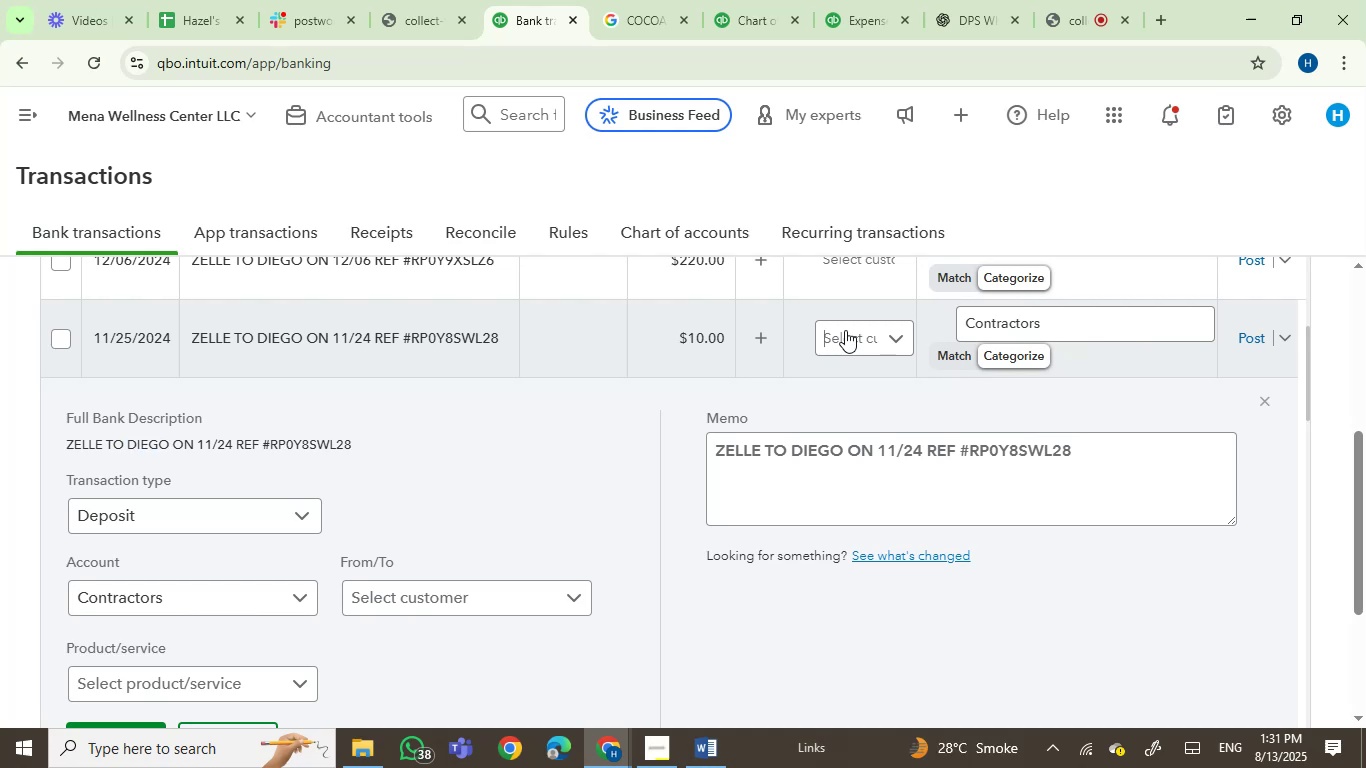 
key(Control+V)
 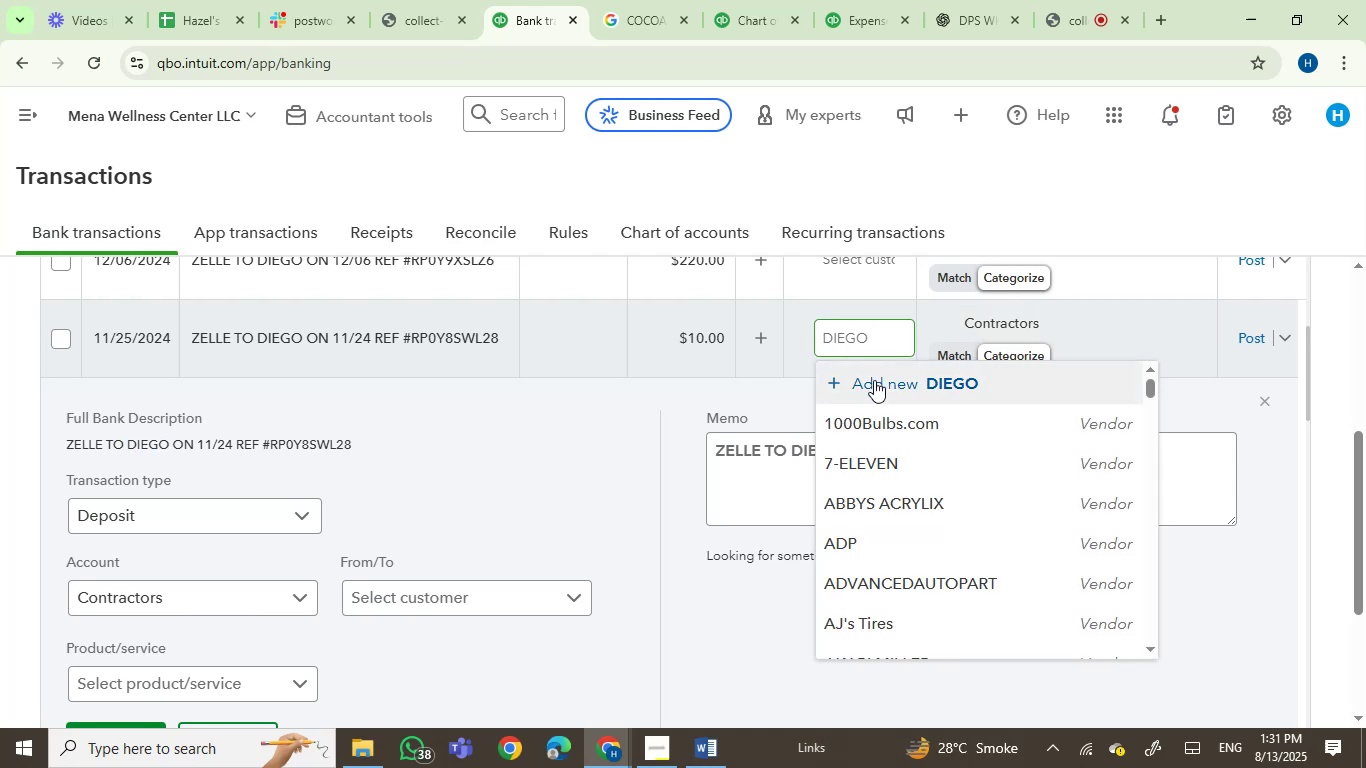 
left_click([874, 380])
 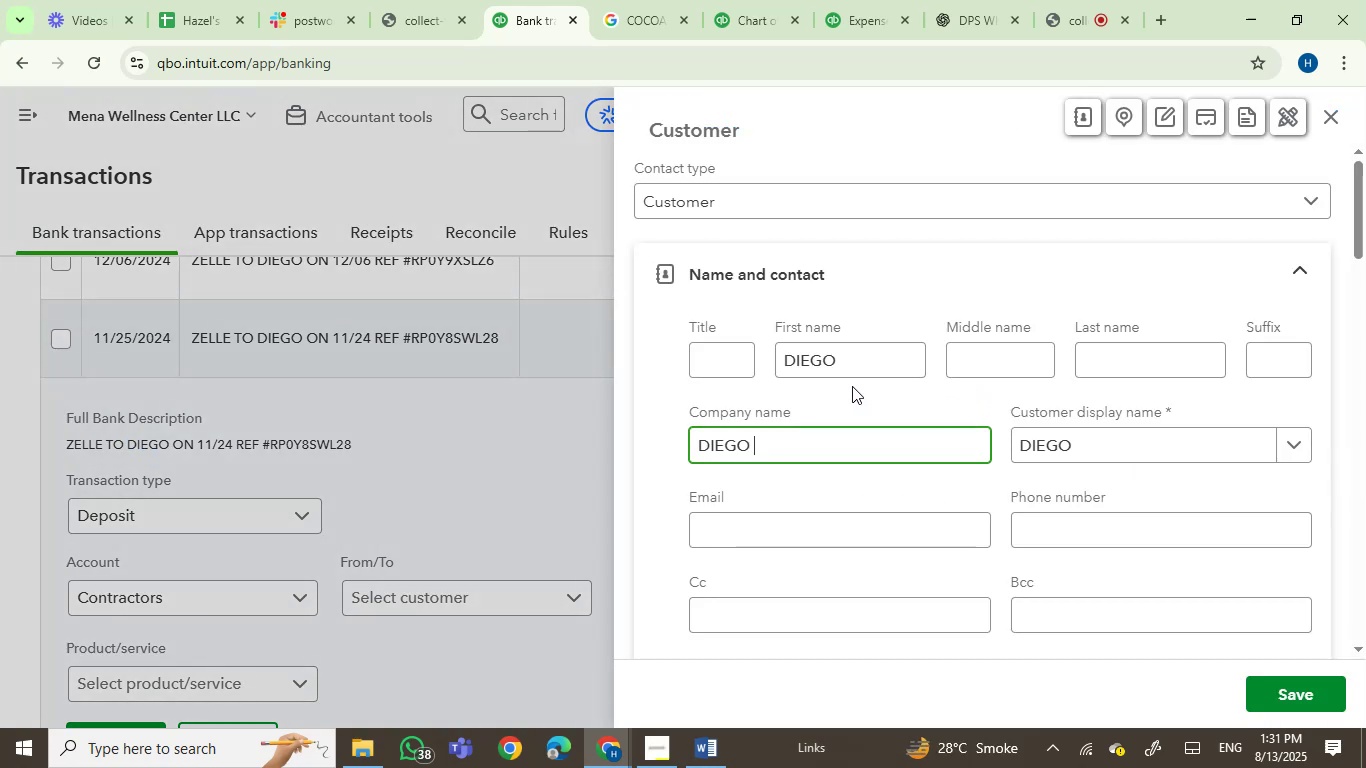 
key(Backspace)
 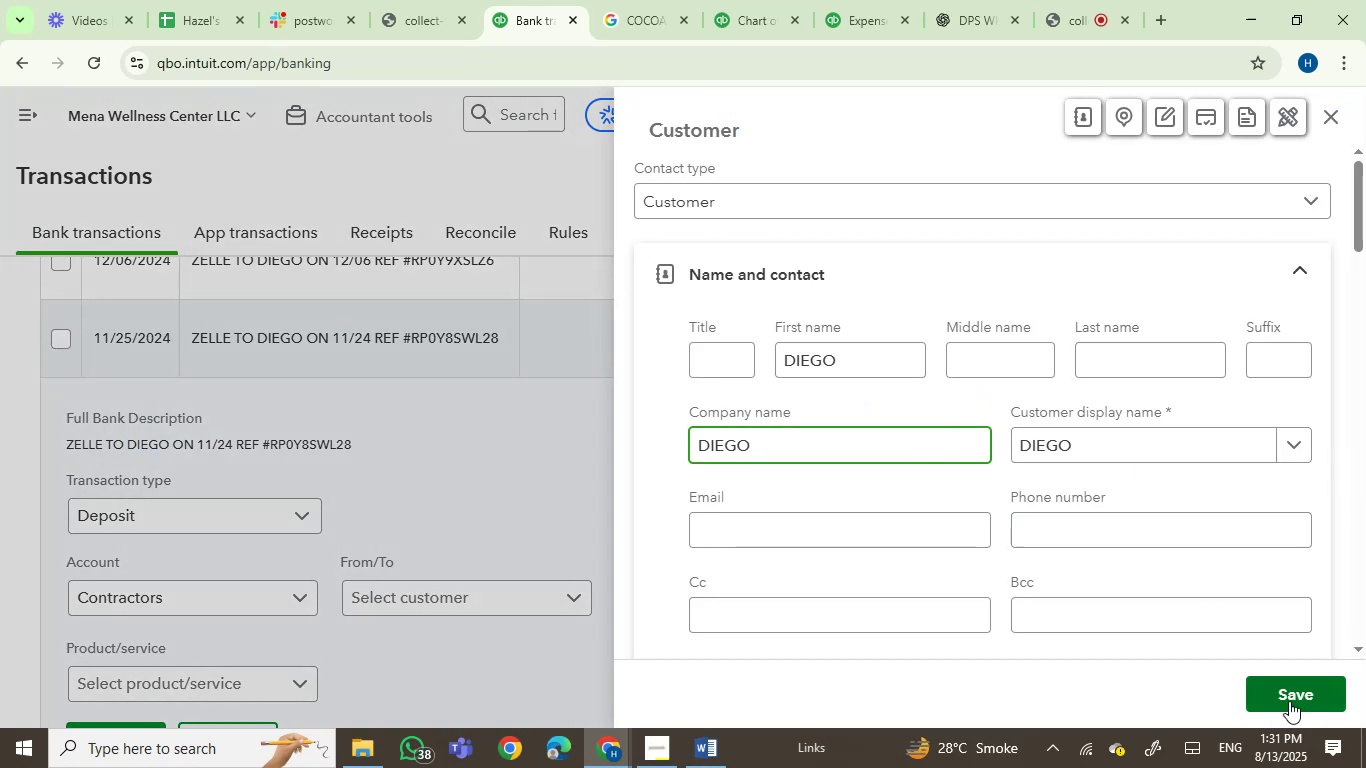 
left_click([1283, 699])
 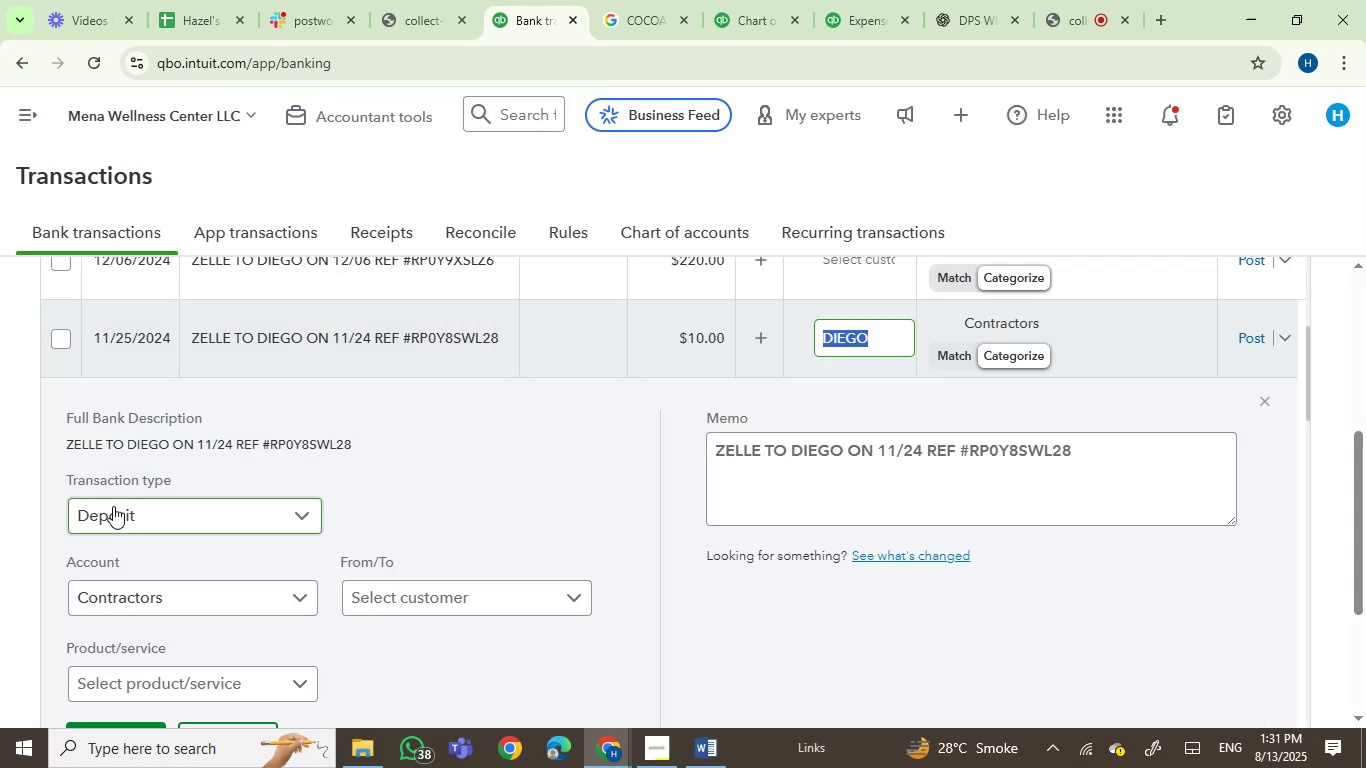 
left_click([61, 337])
 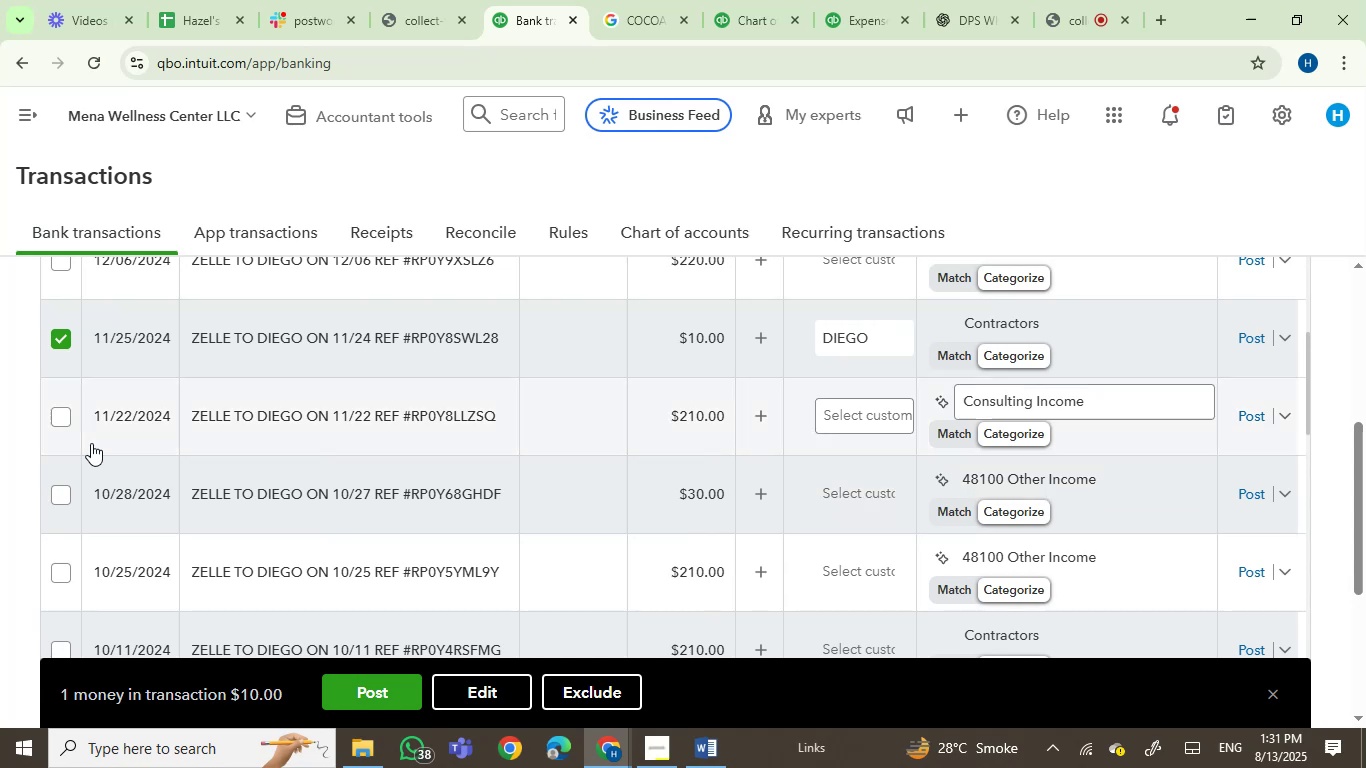 
left_click([65, 422])
 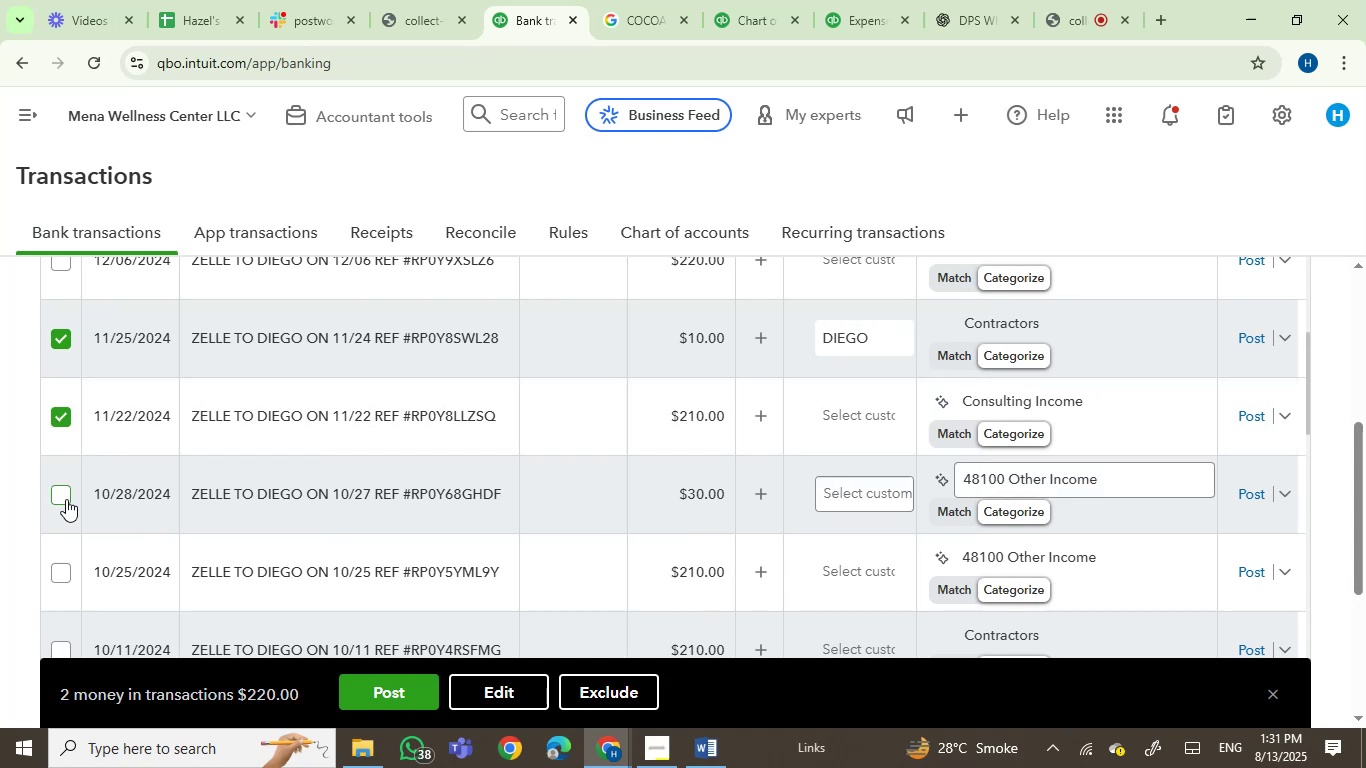 
left_click([61, 498])
 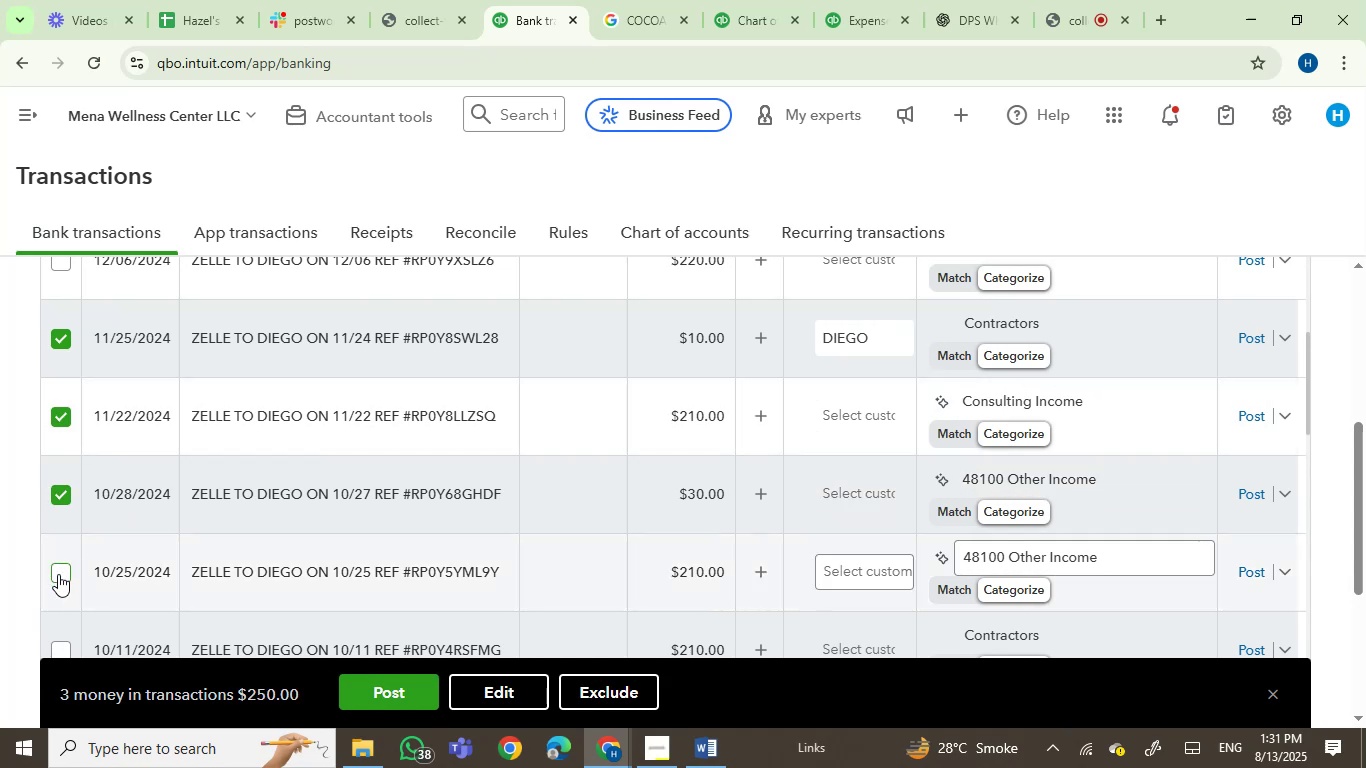 
left_click([57, 579])
 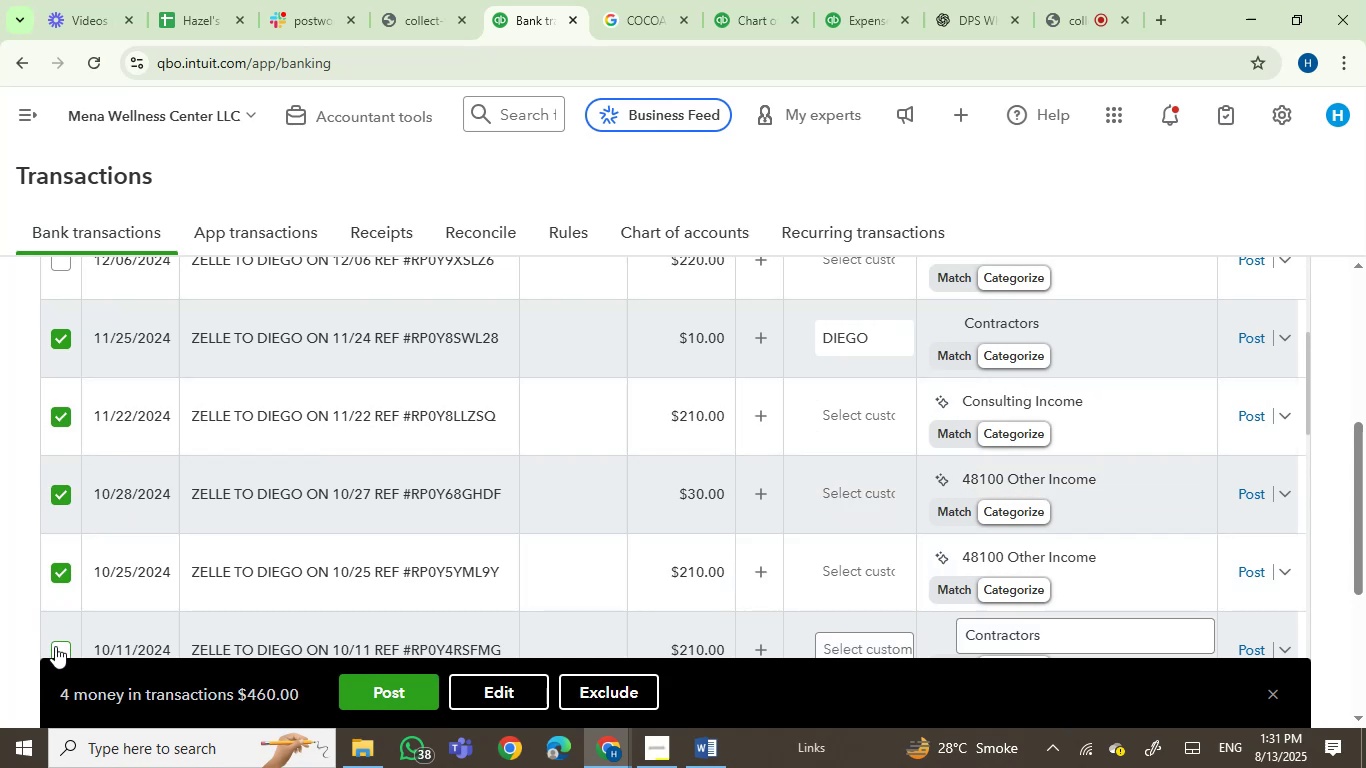 
left_click([57, 648])
 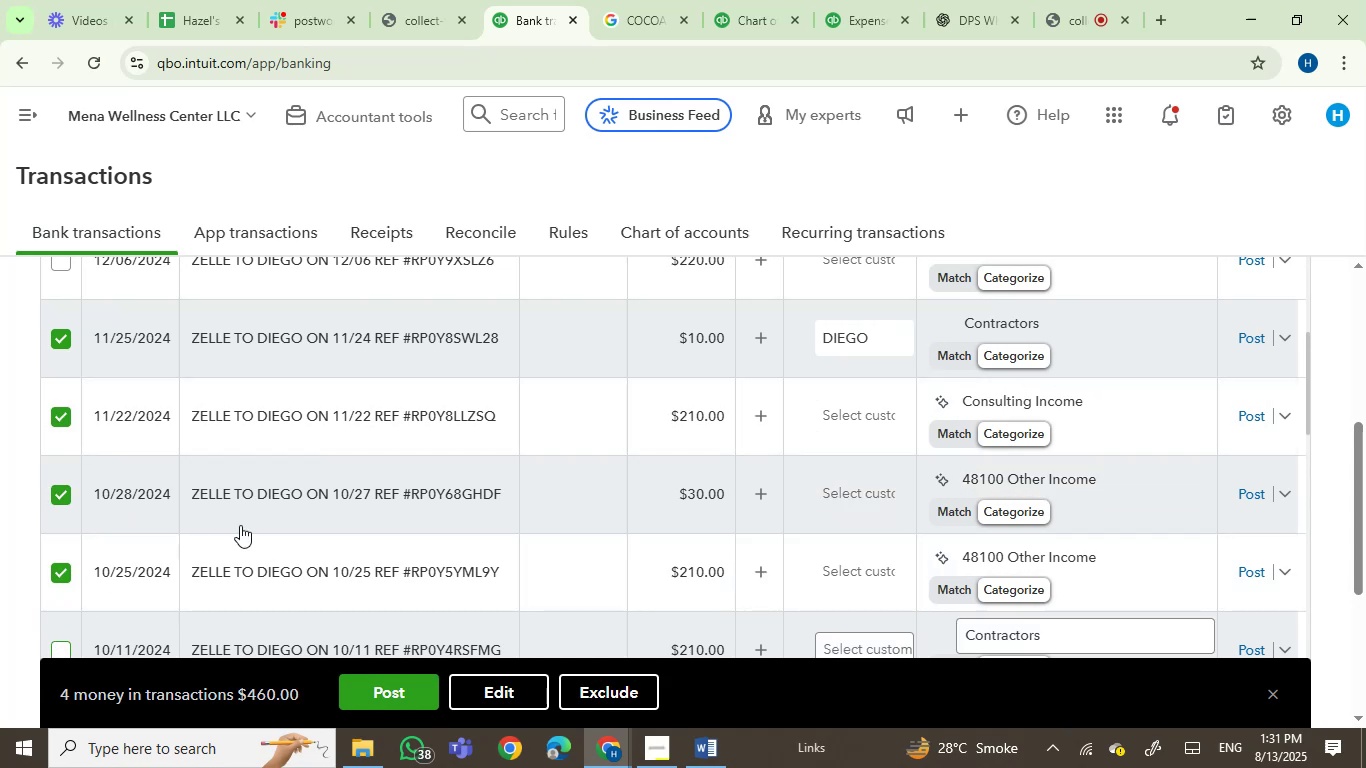 
scroll: coordinate [258, 523], scroll_direction: up, amount: 1.0
 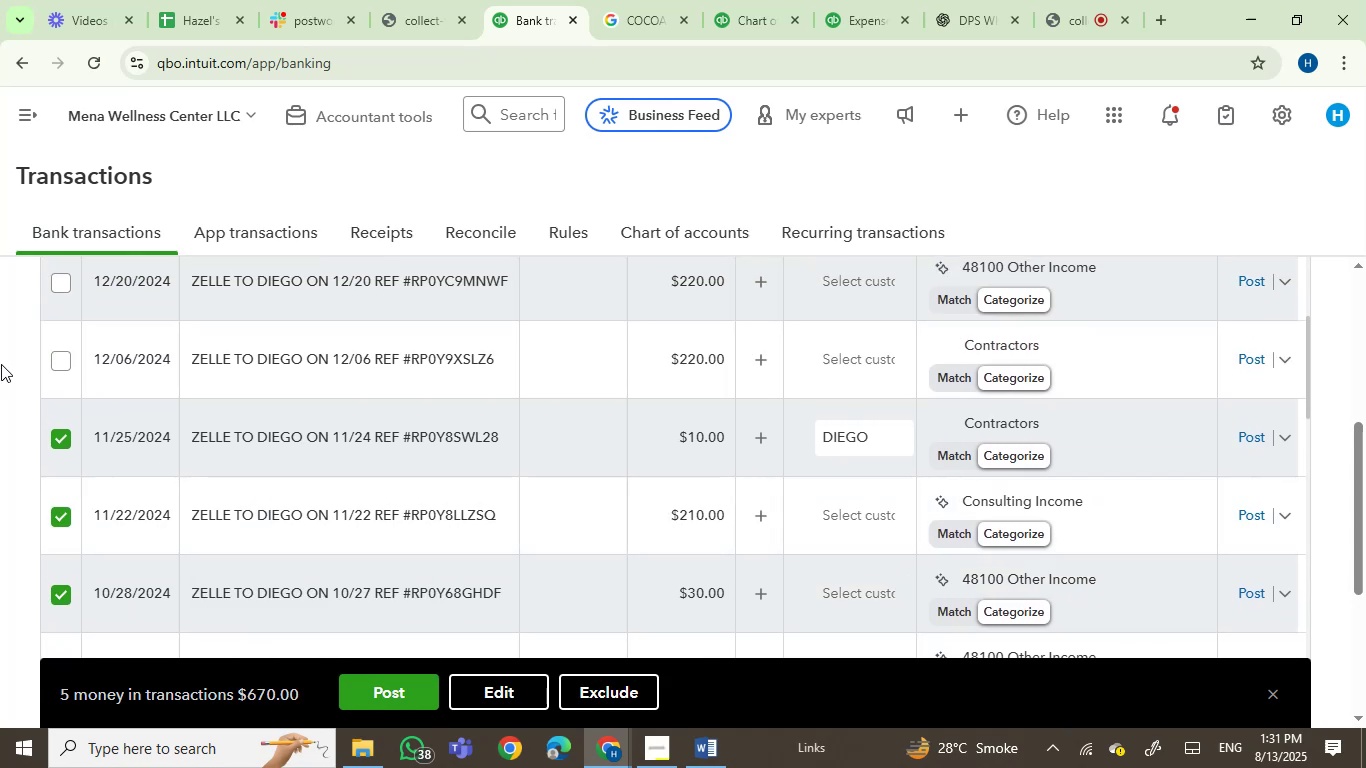 
left_click([61, 361])
 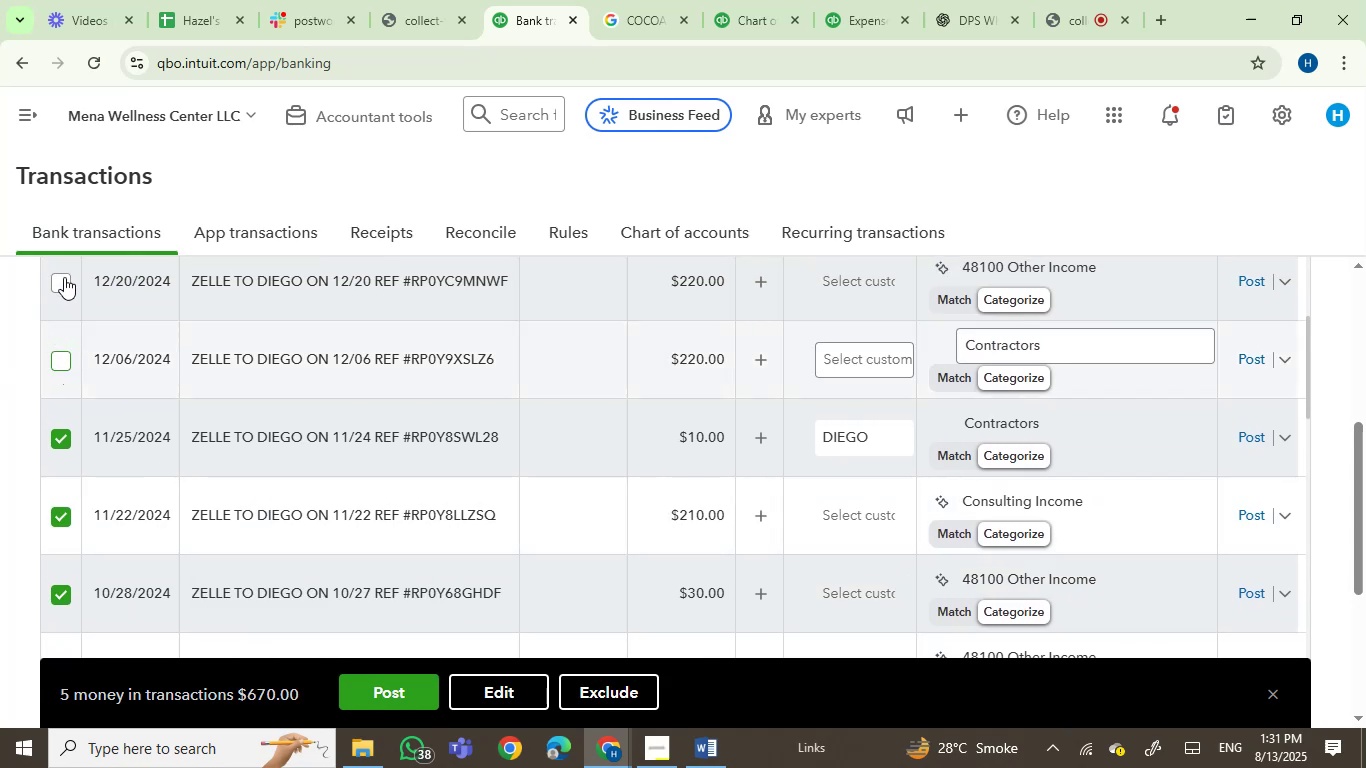 
left_click([62, 281])
 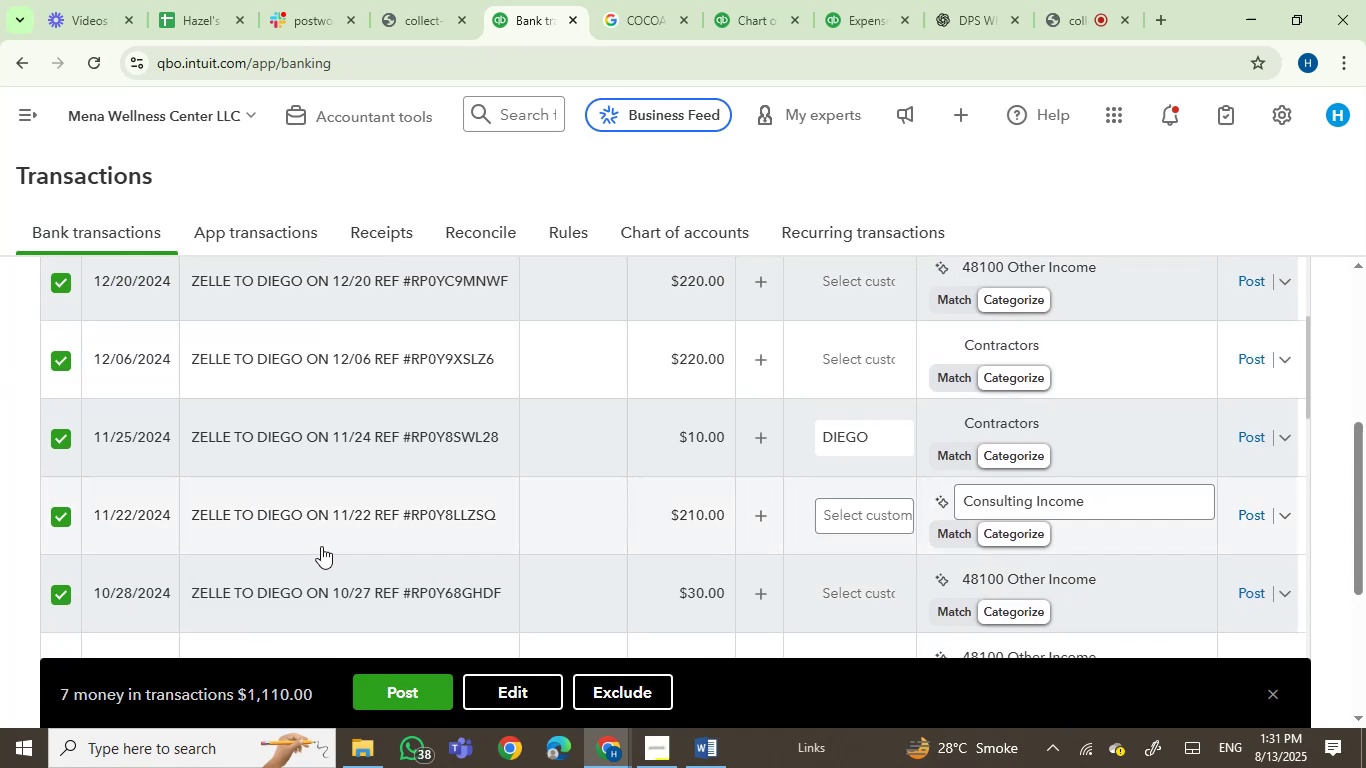 
scroll: coordinate [322, 544], scroll_direction: up, amount: 2.0
 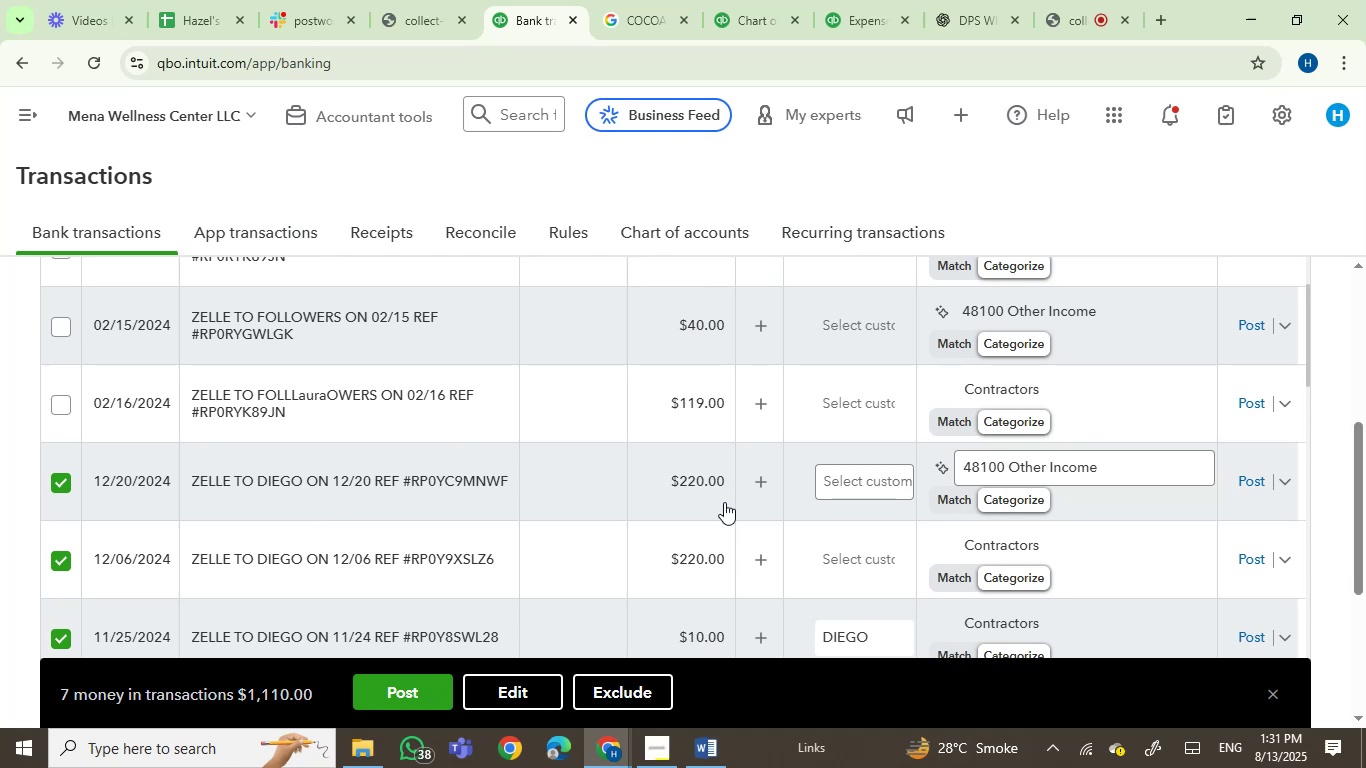 
wait(7.65)
 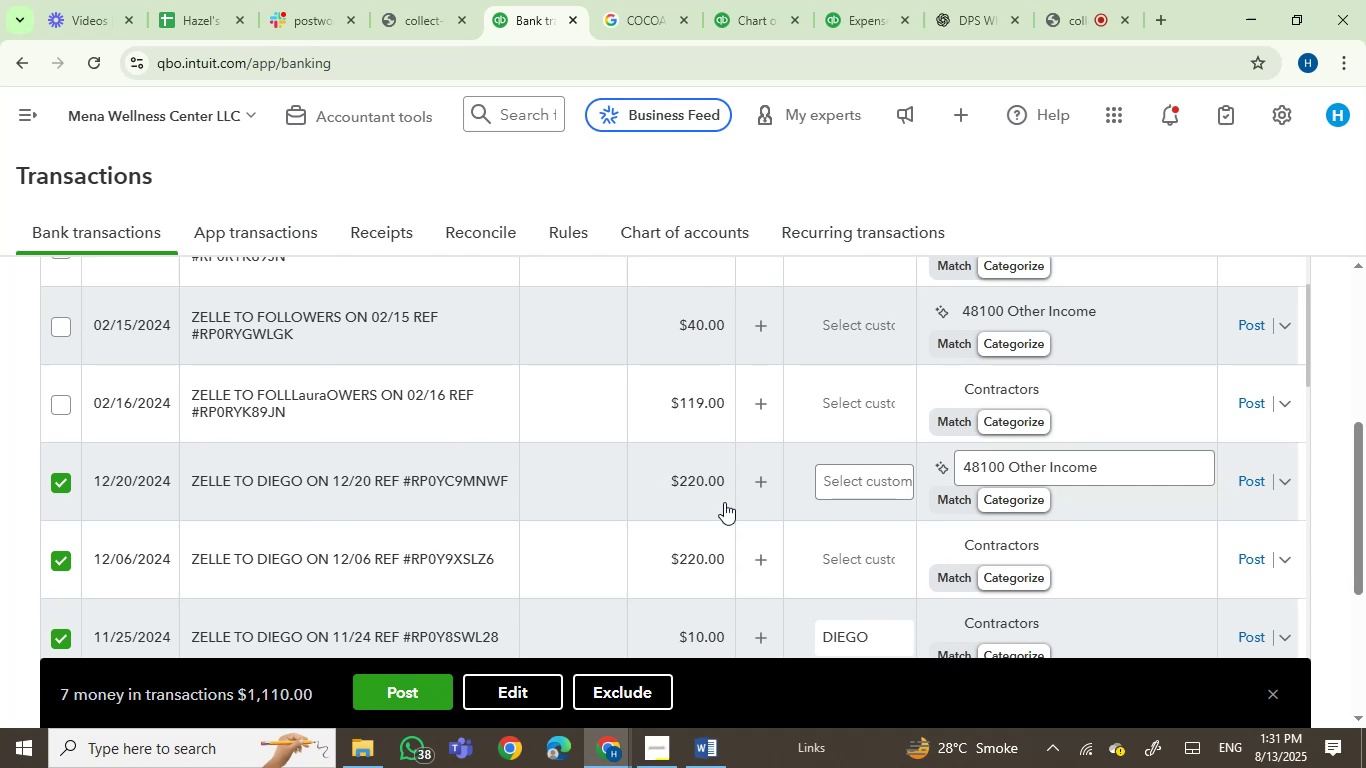 
scroll: coordinate [724, 502], scroll_direction: down, amount: 3.0
 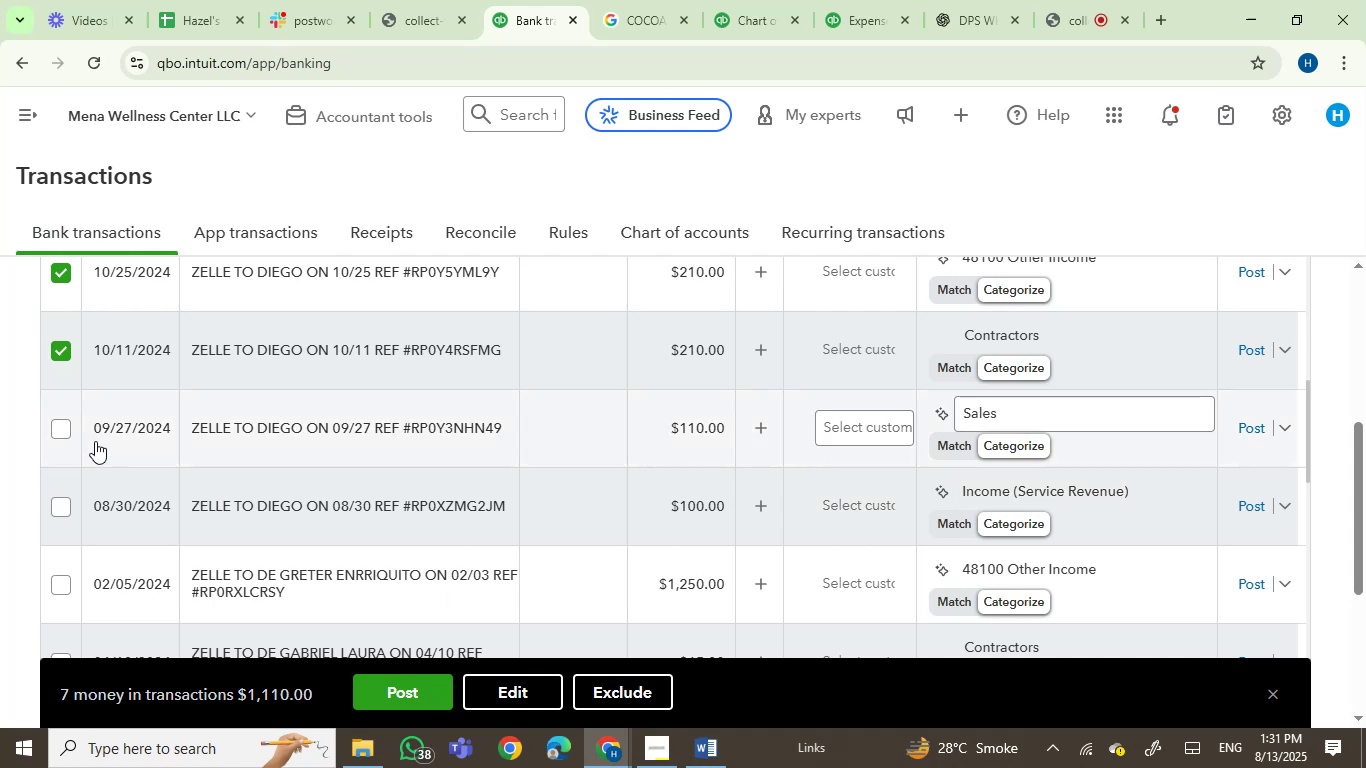 
left_click([55, 434])
 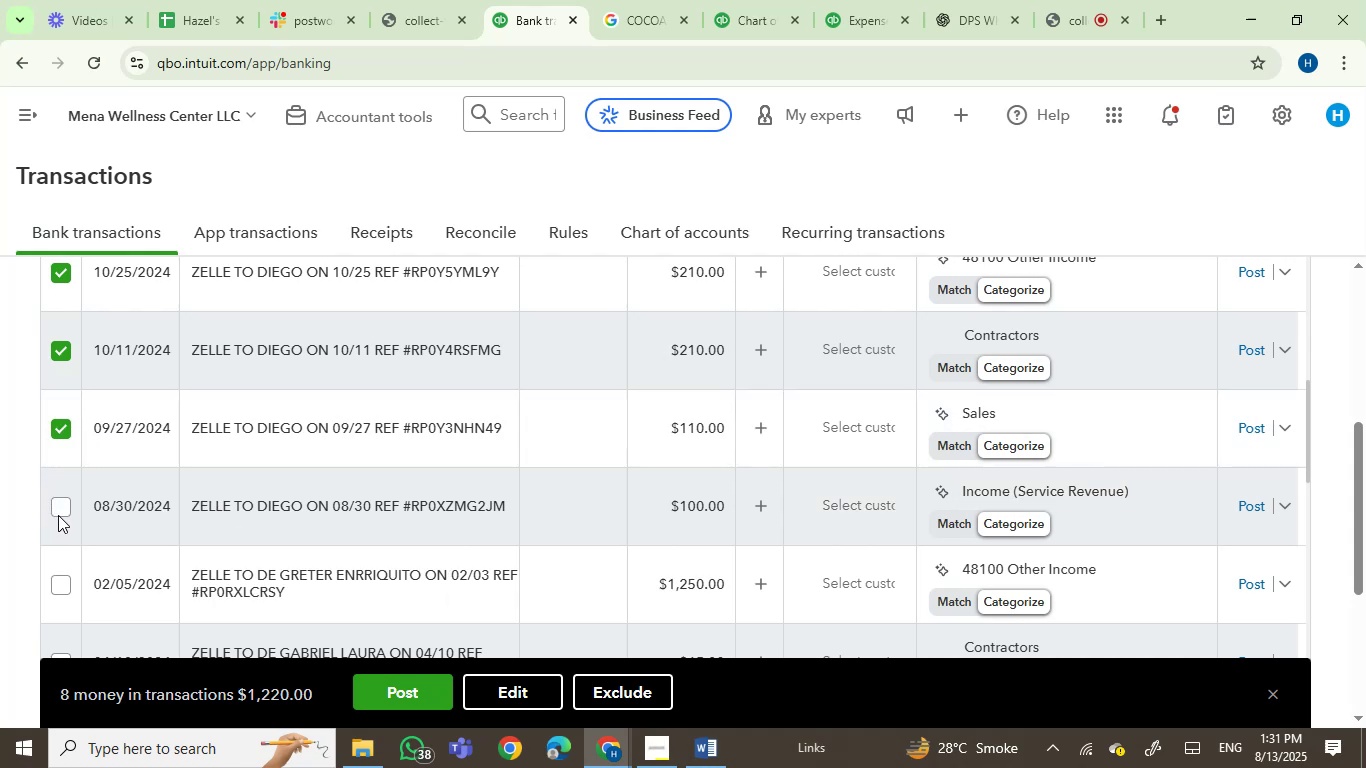 
left_click([64, 510])
 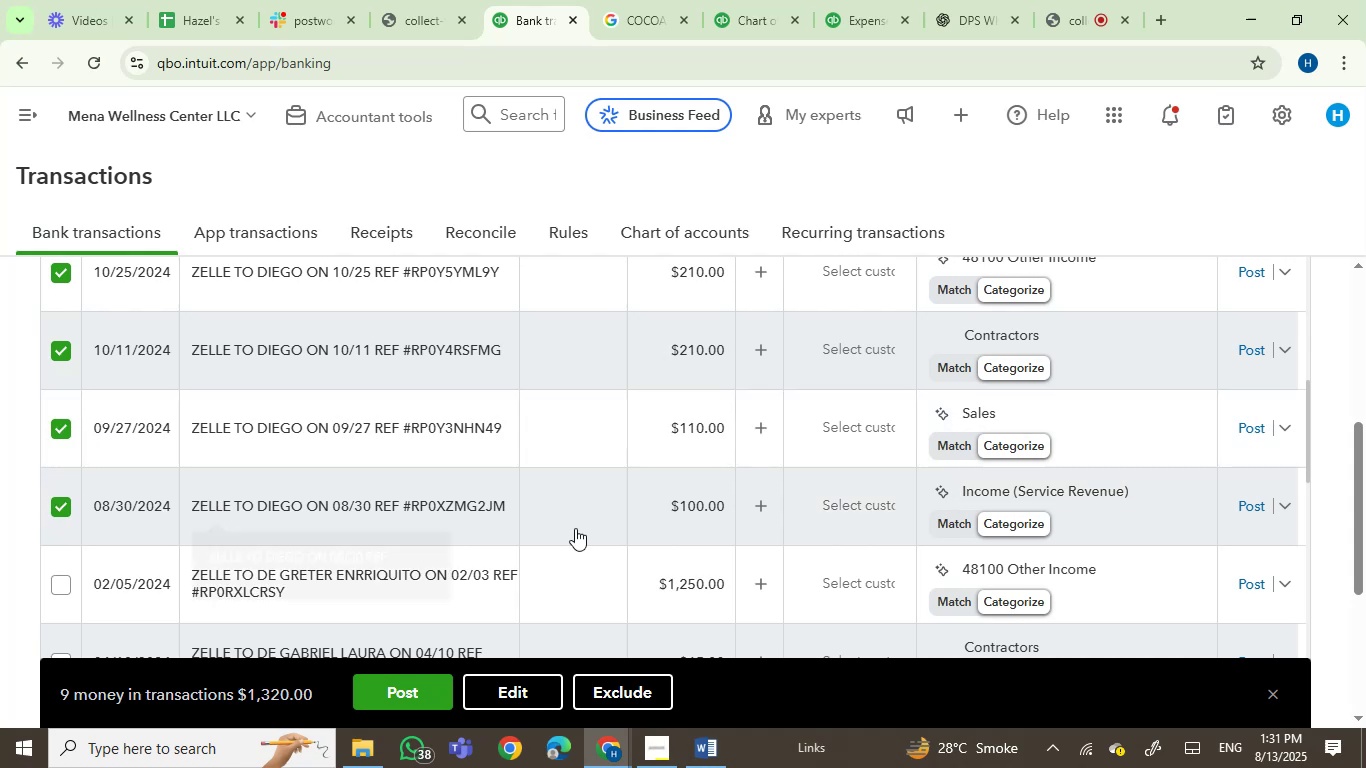 
scroll: coordinate [633, 533], scroll_direction: down, amount: 2.0
 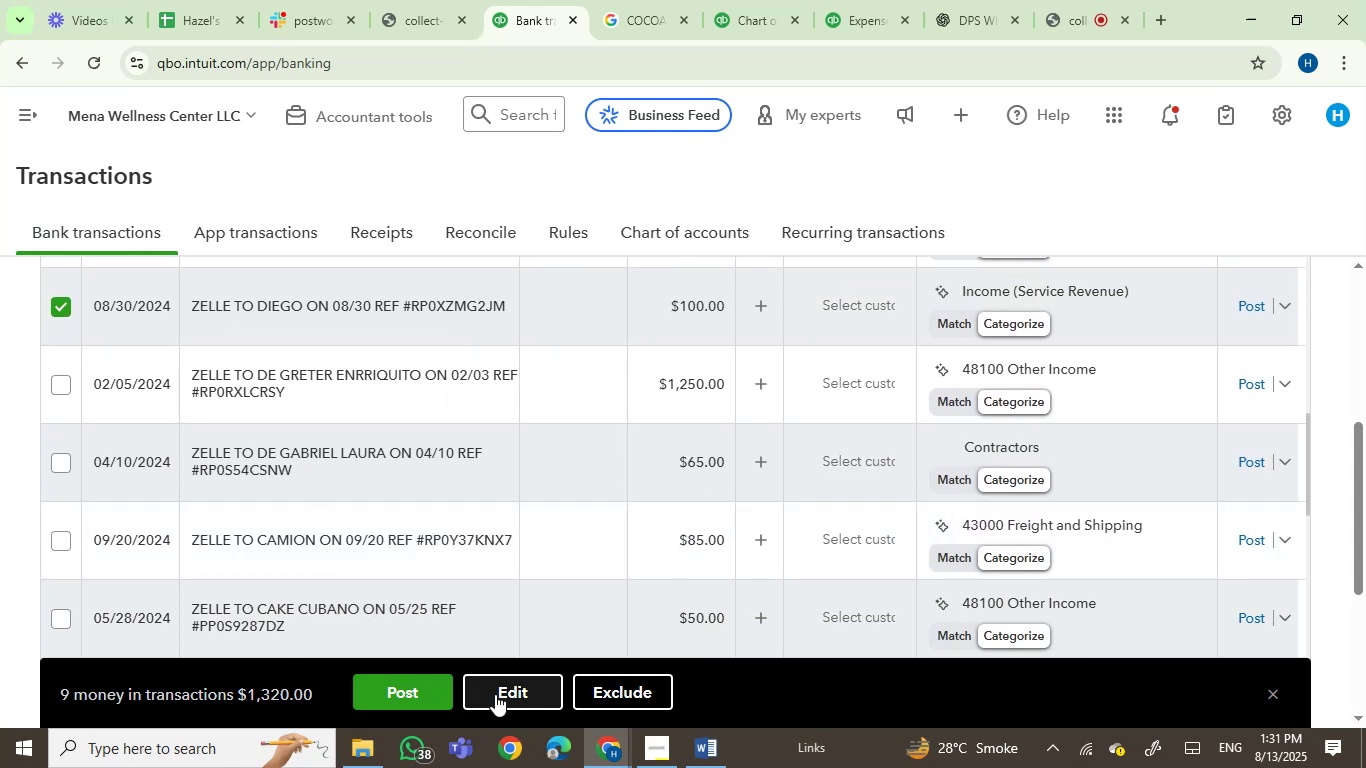 
wait(6.89)
 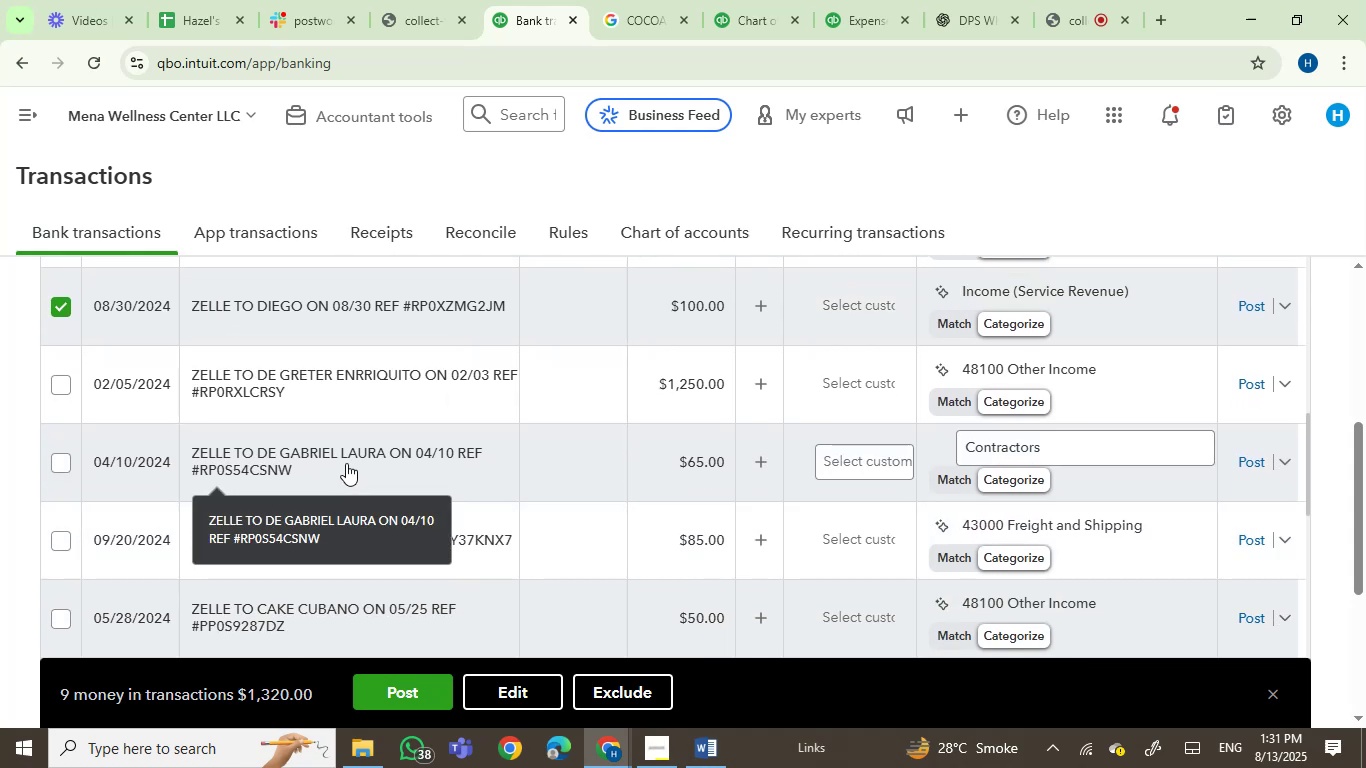 
left_click([495, 694])
 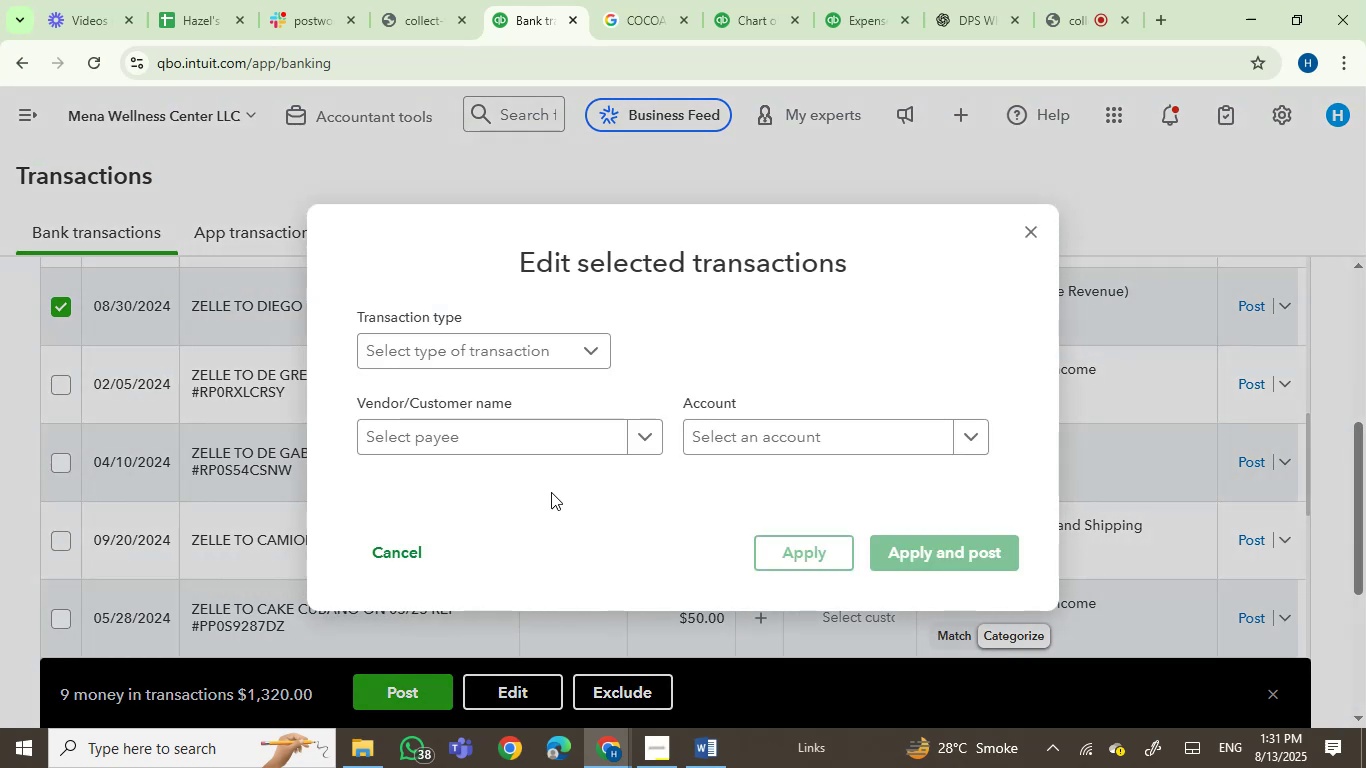 
left_click([530, 448])
 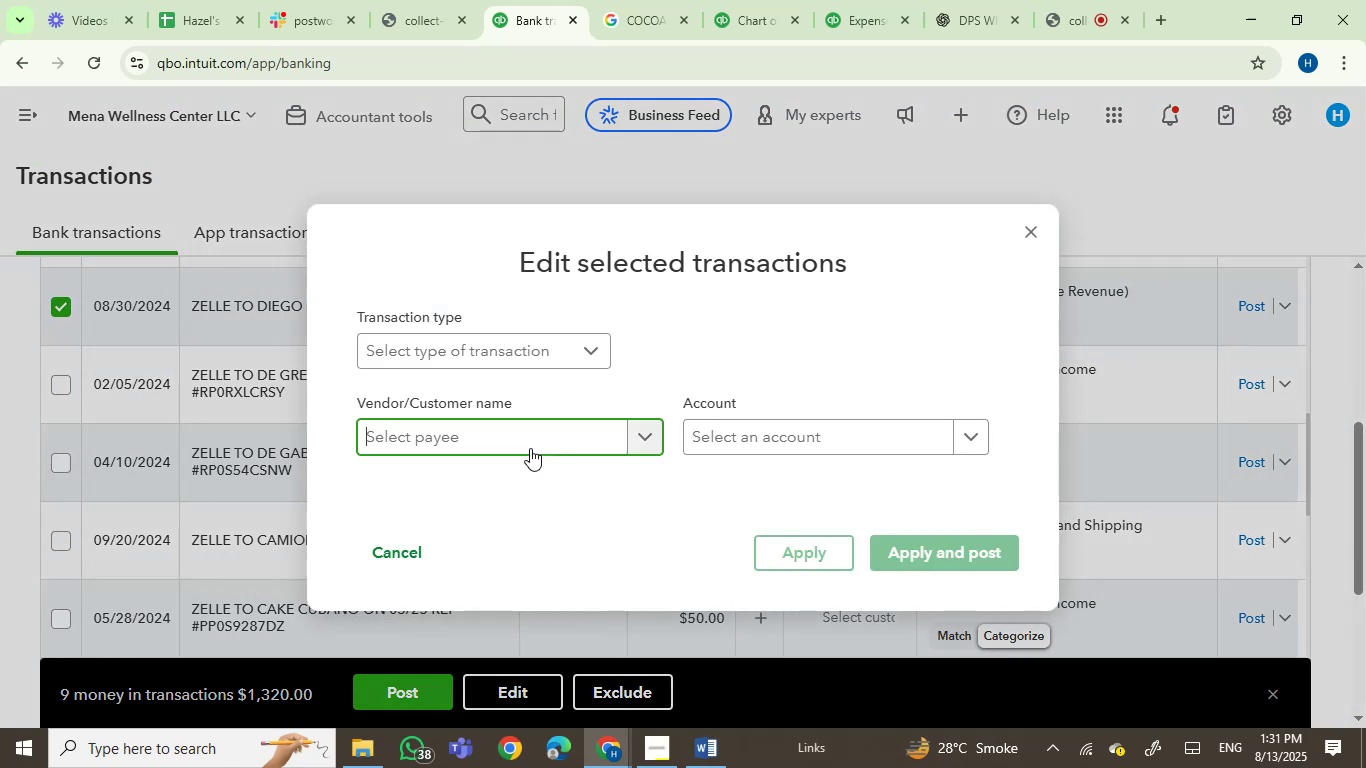 
key(Control+V)
 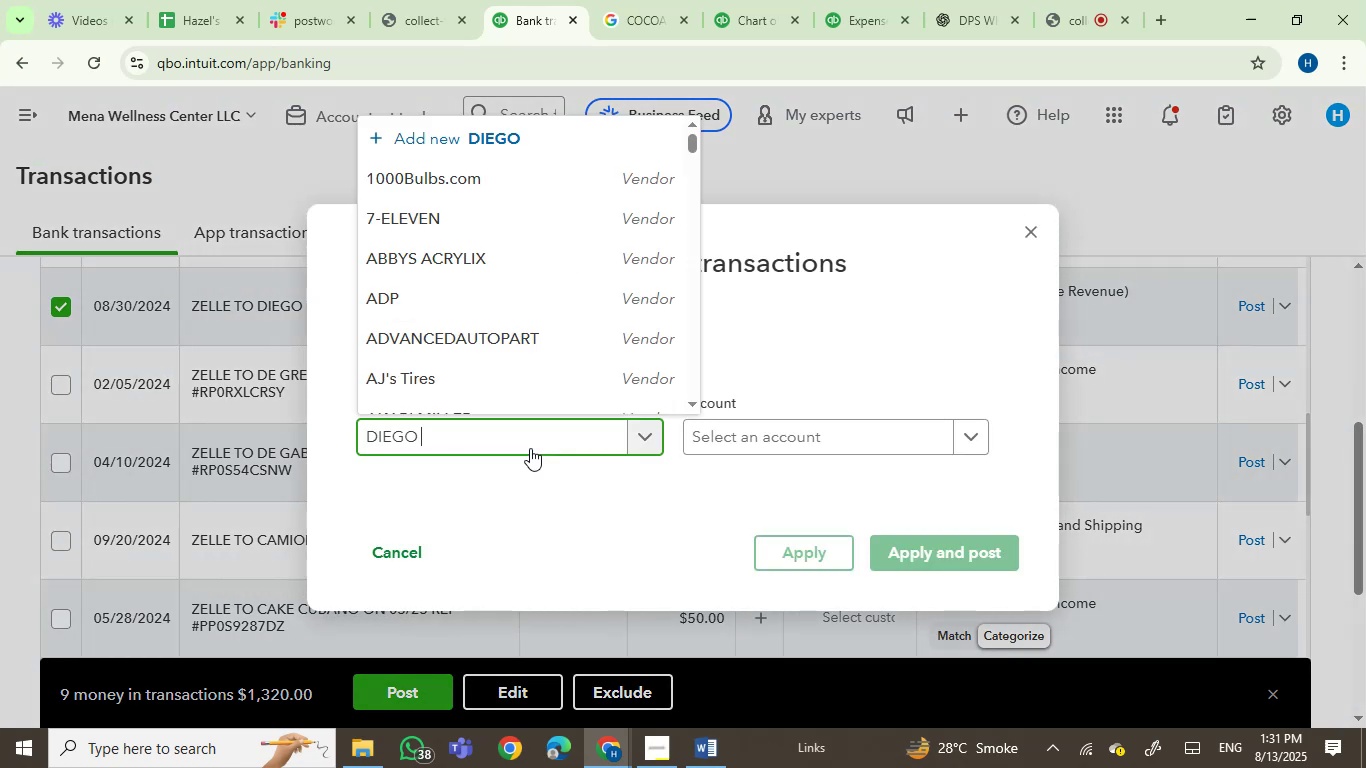 
mouse_move([472, 422])
 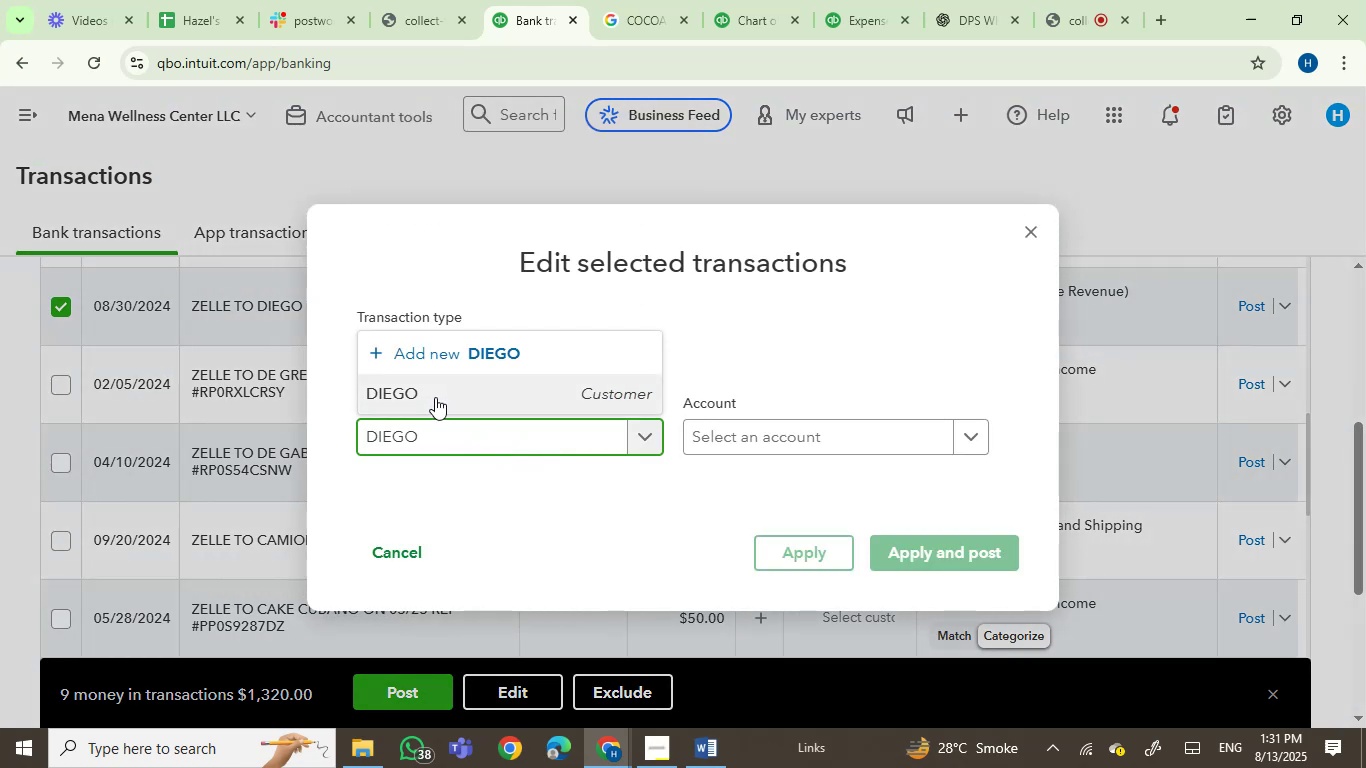 
left_click([435, 397])
 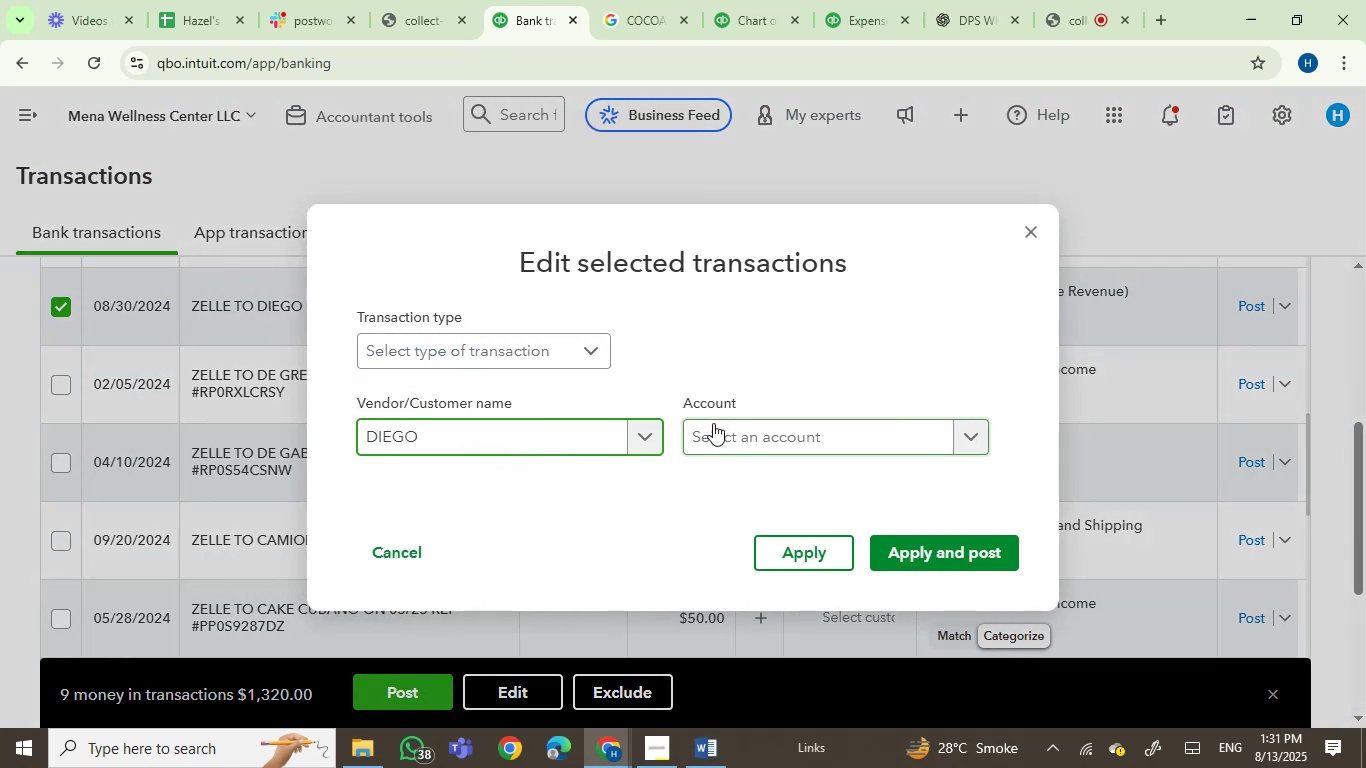 
left_click([715, 433])
 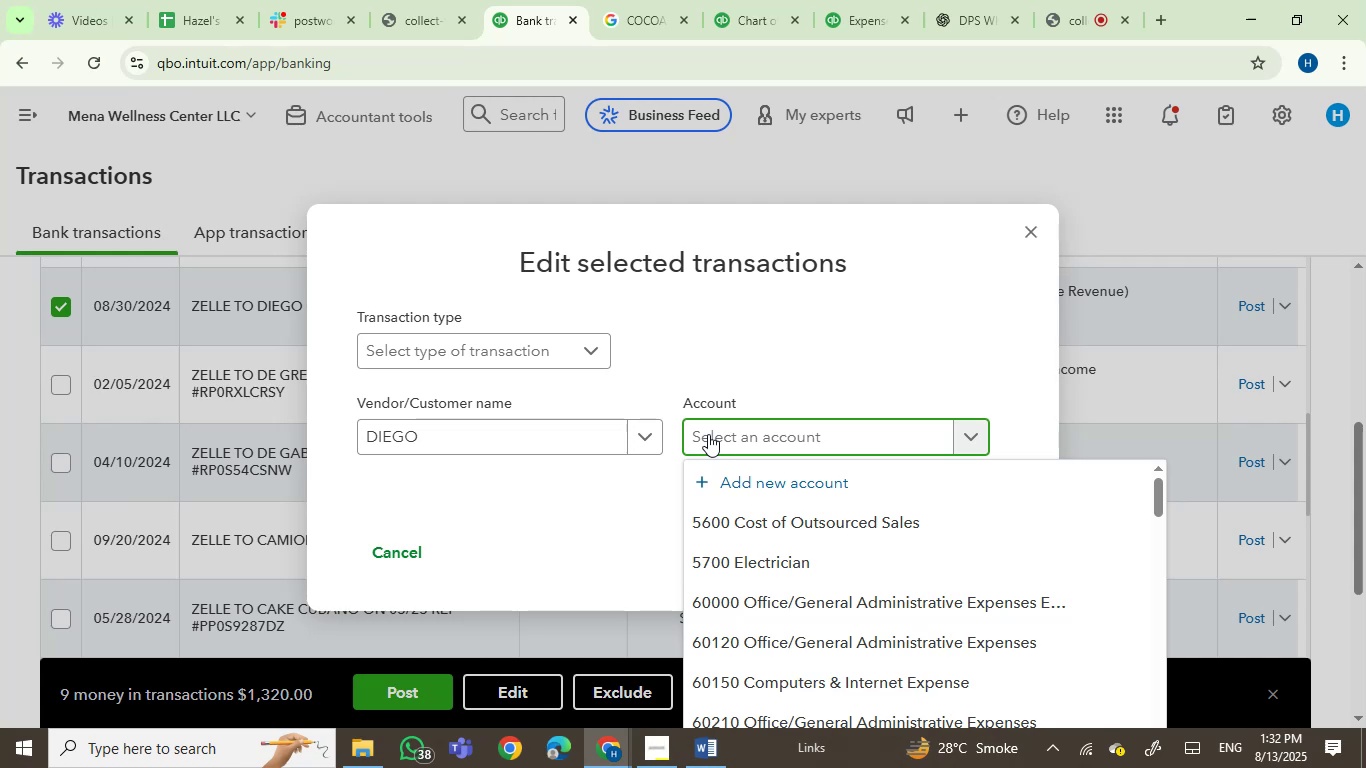 
wait(5.39)
 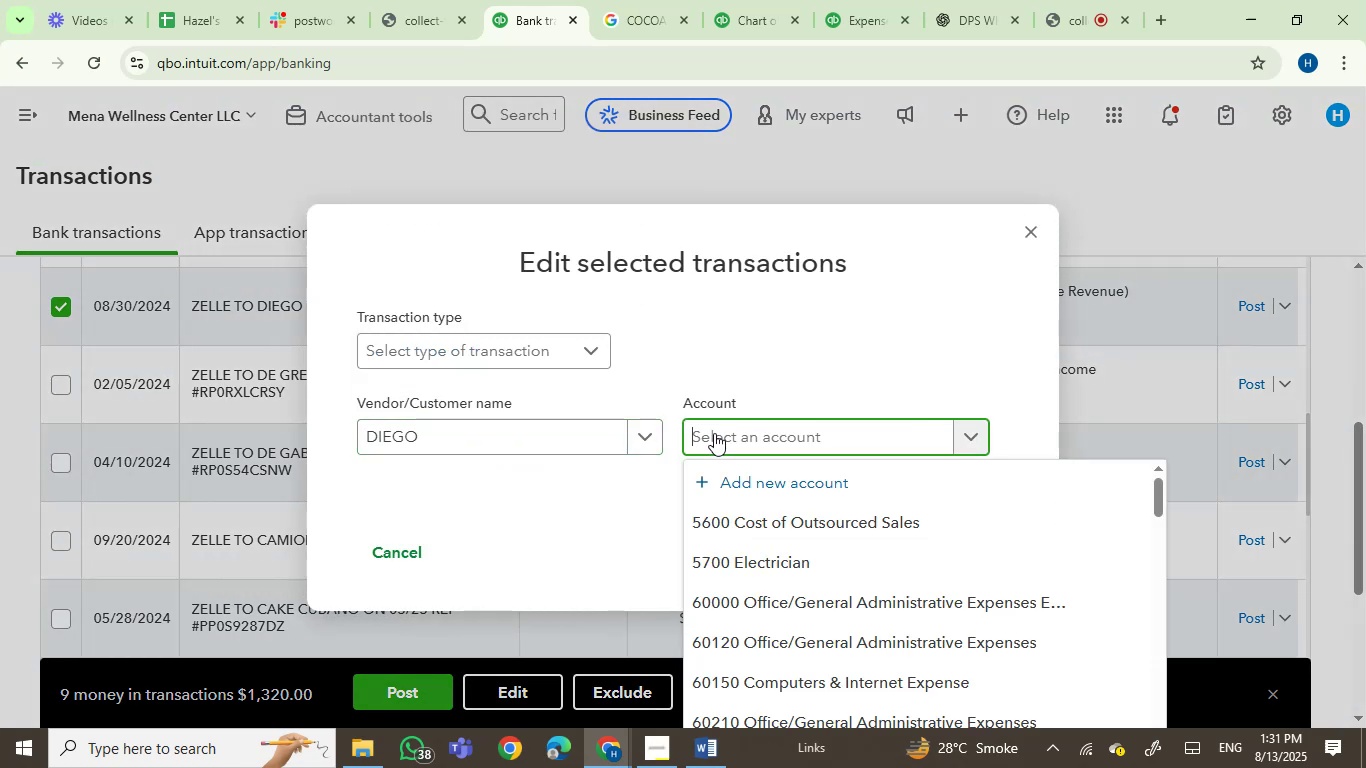 
type(consul)
 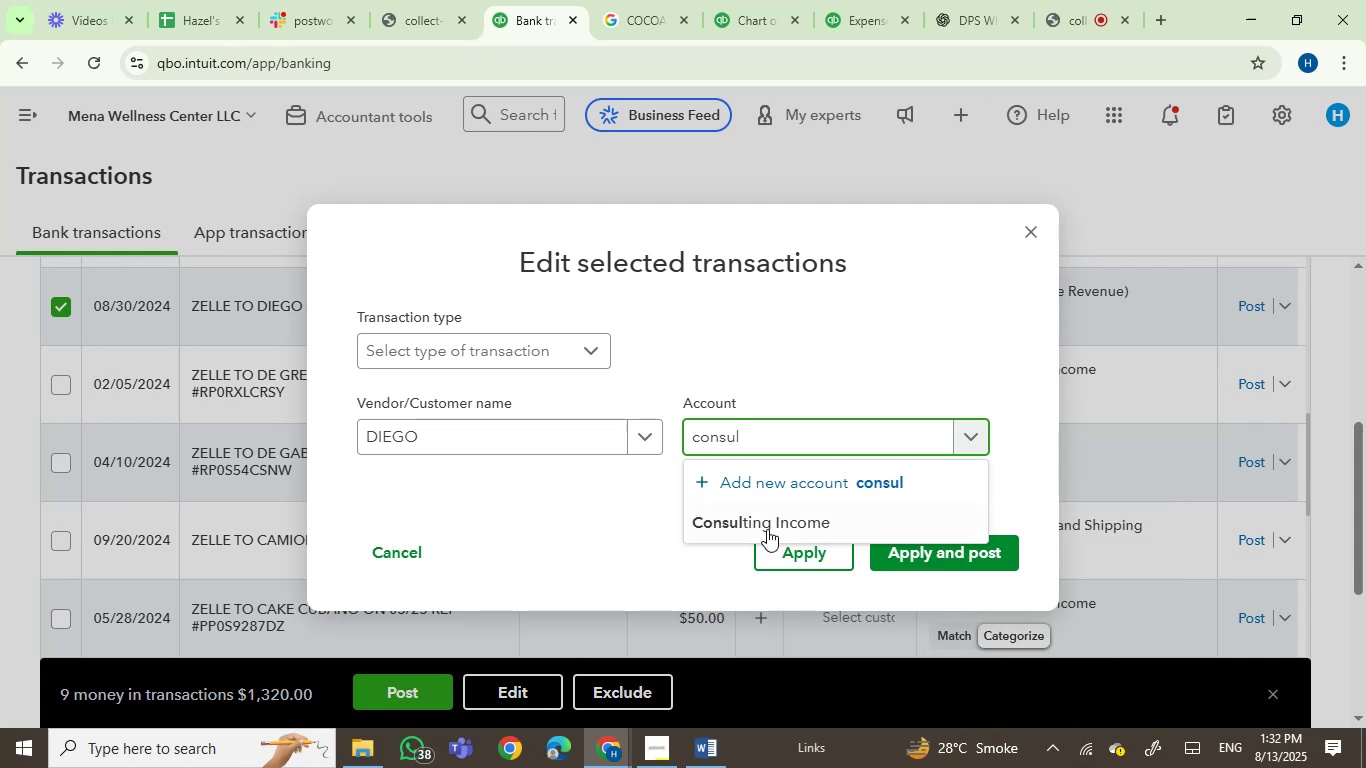 
left_click([767, 529])
 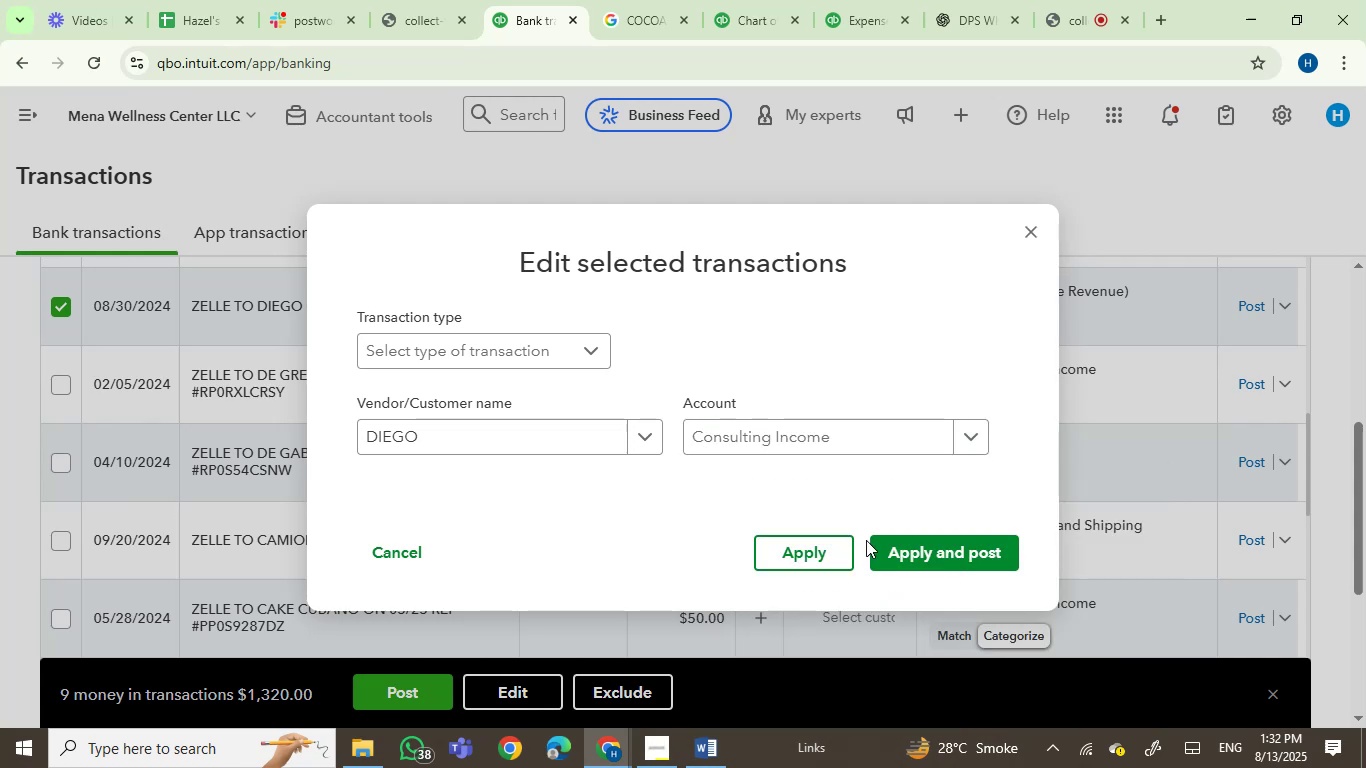 
left_click([903, 554])
 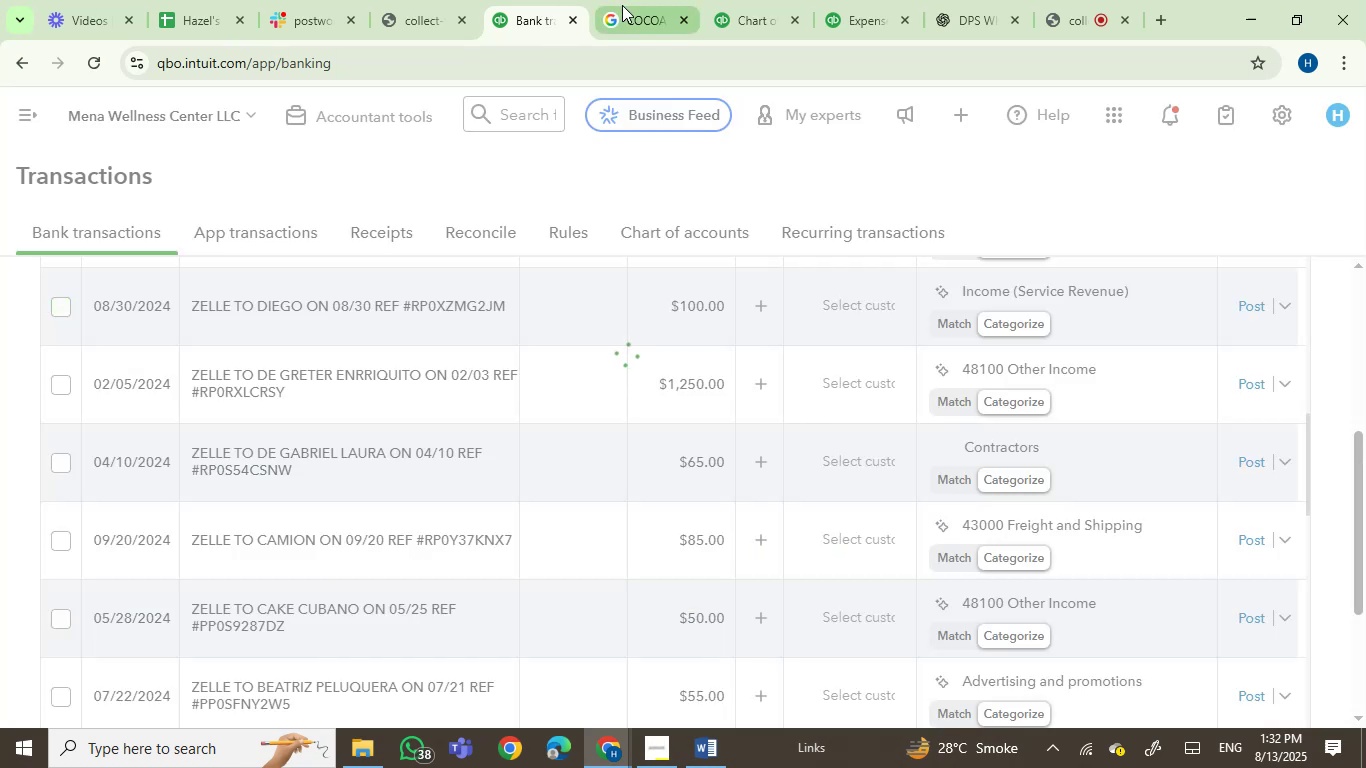 
key(Control+V)
 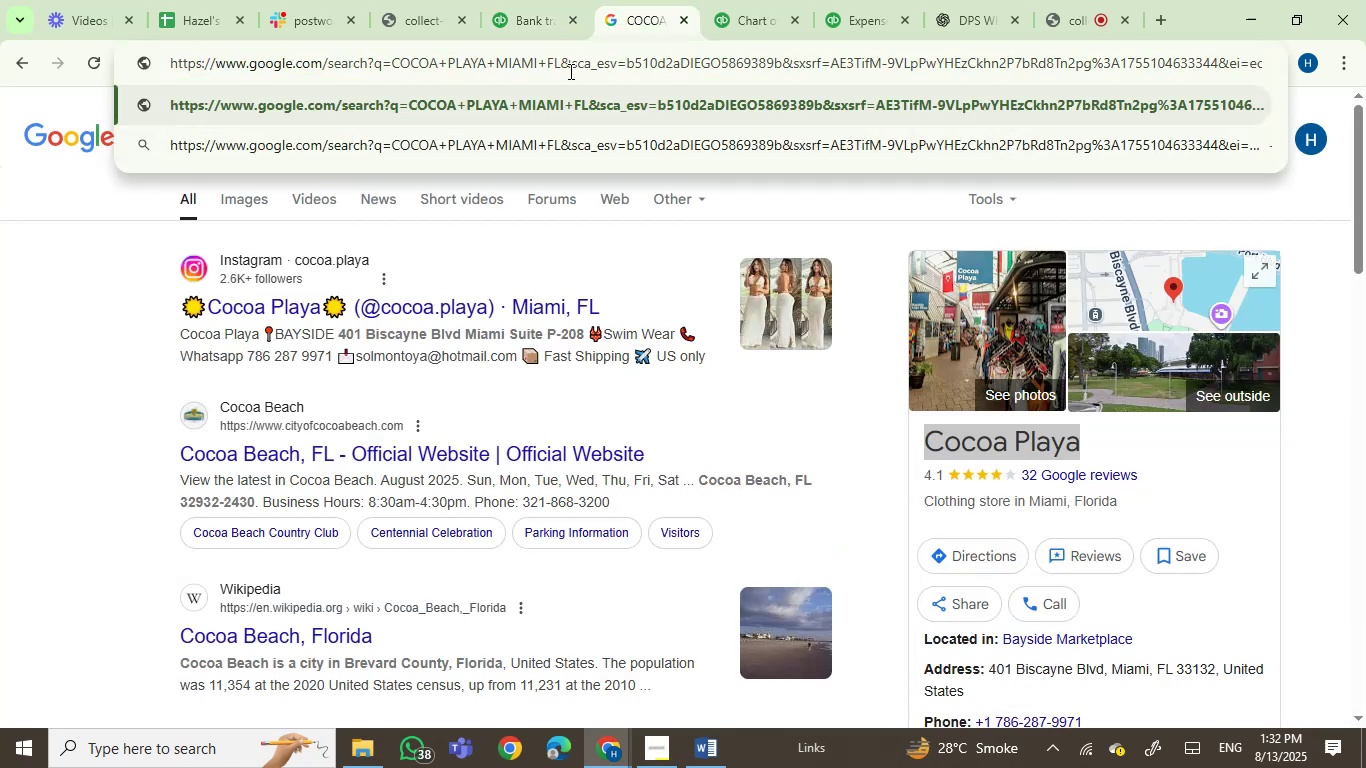 
key(Control+A)
 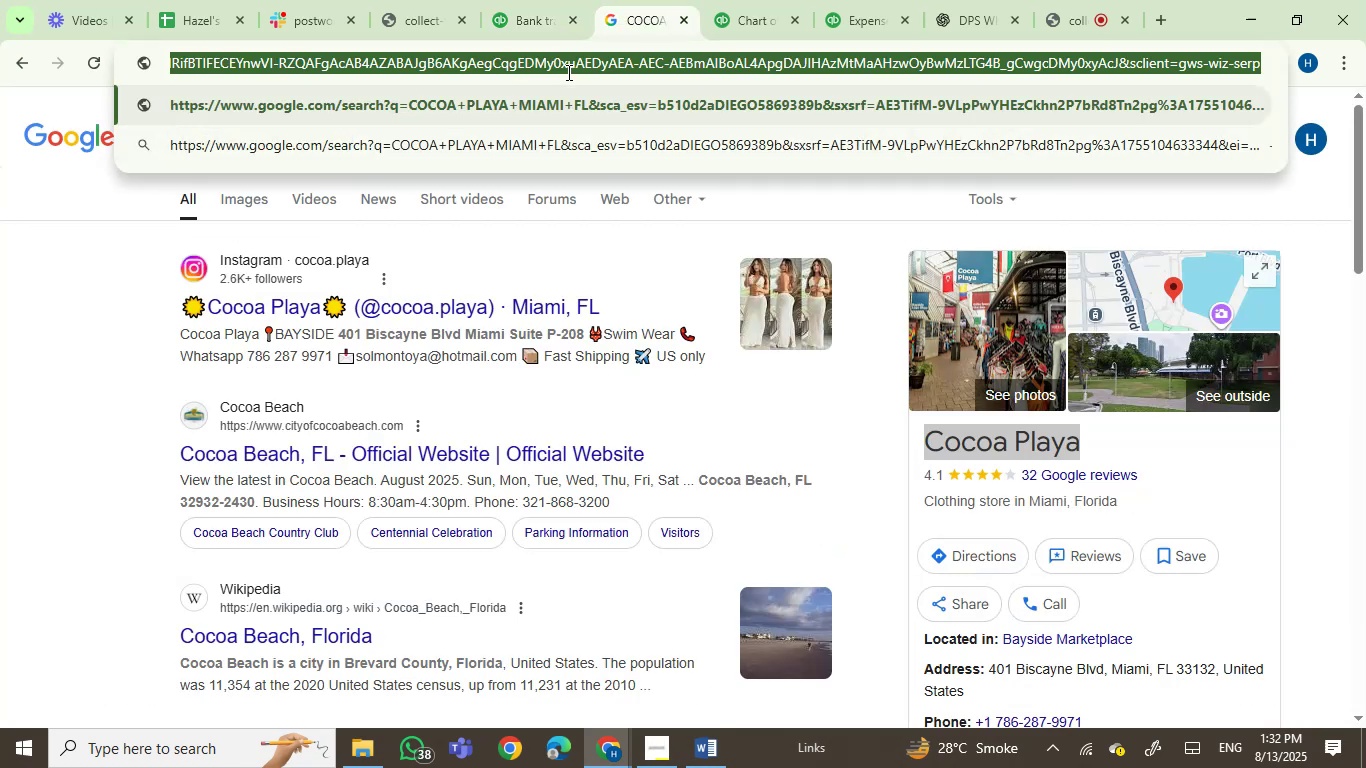 
key(Control+V)
 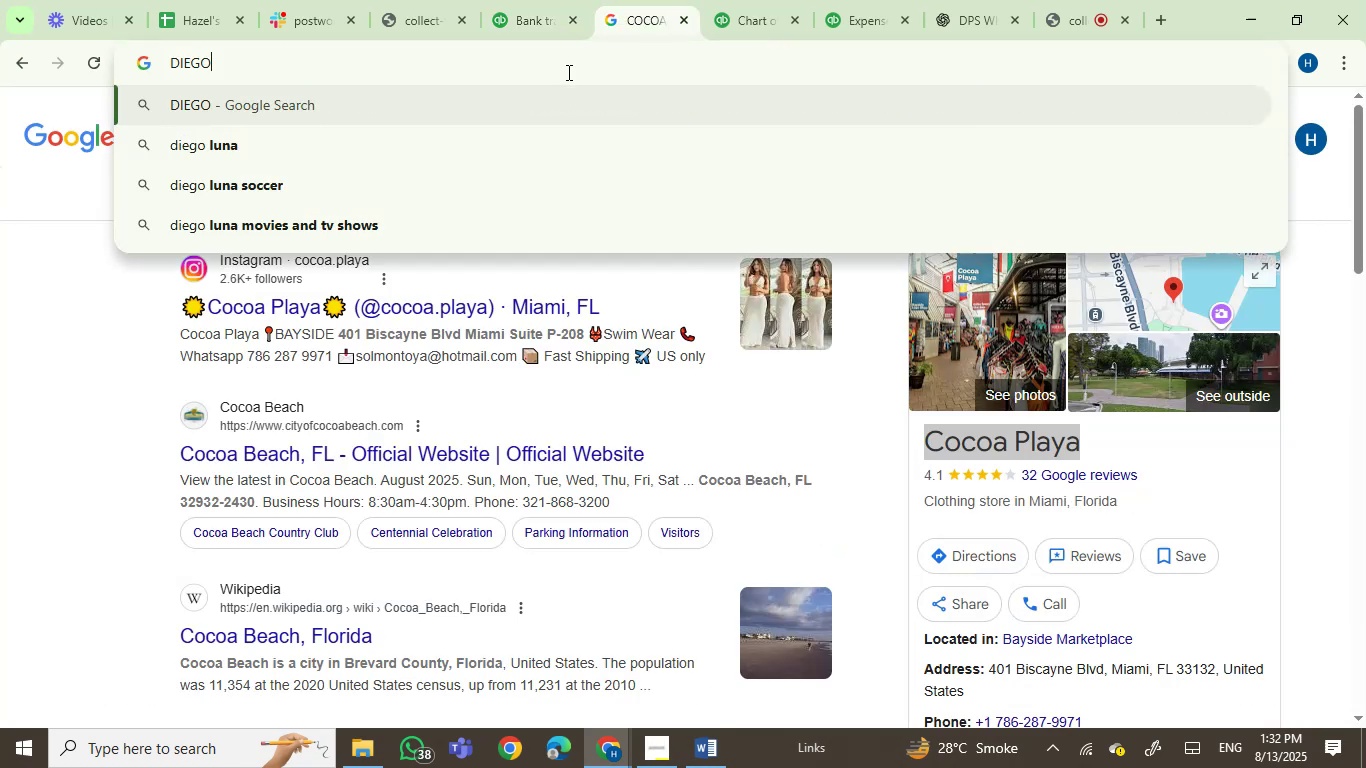 
key(Enter)
 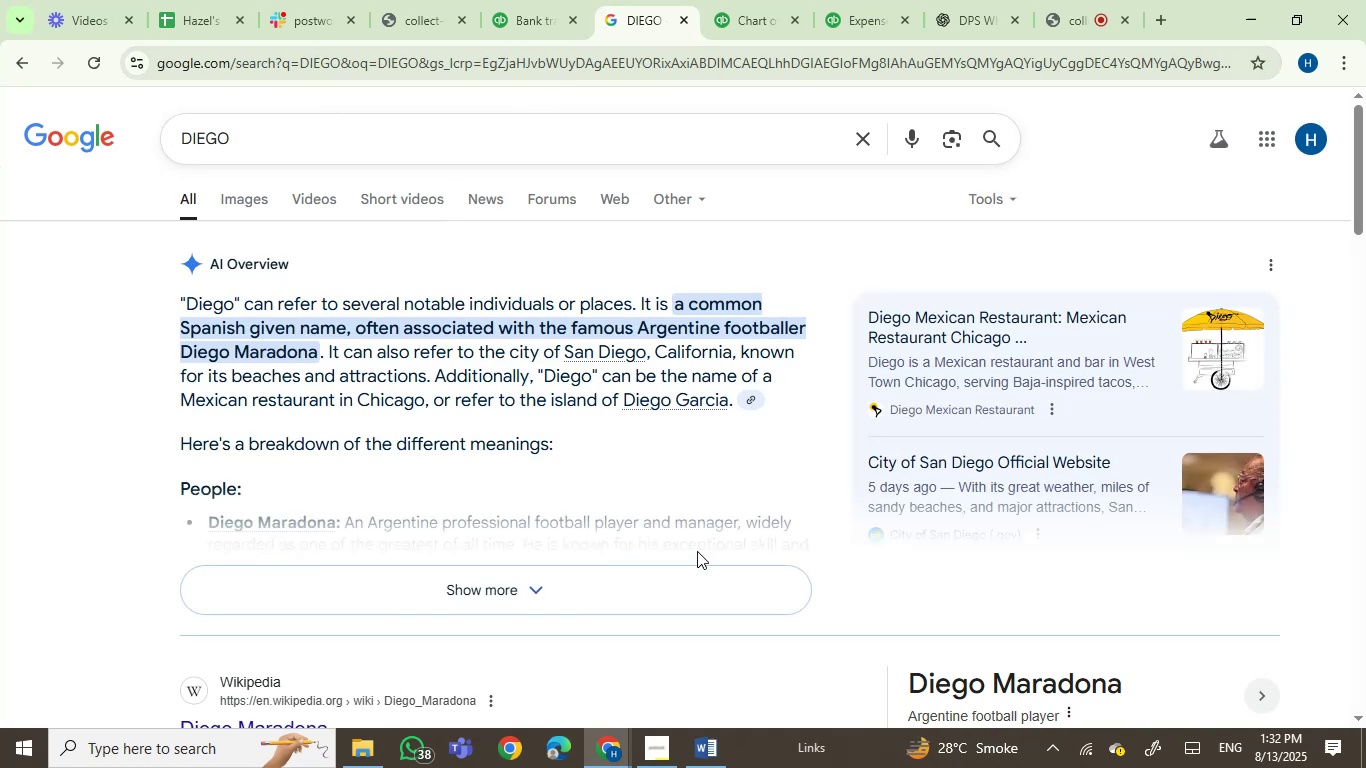 
wait(6.74)
 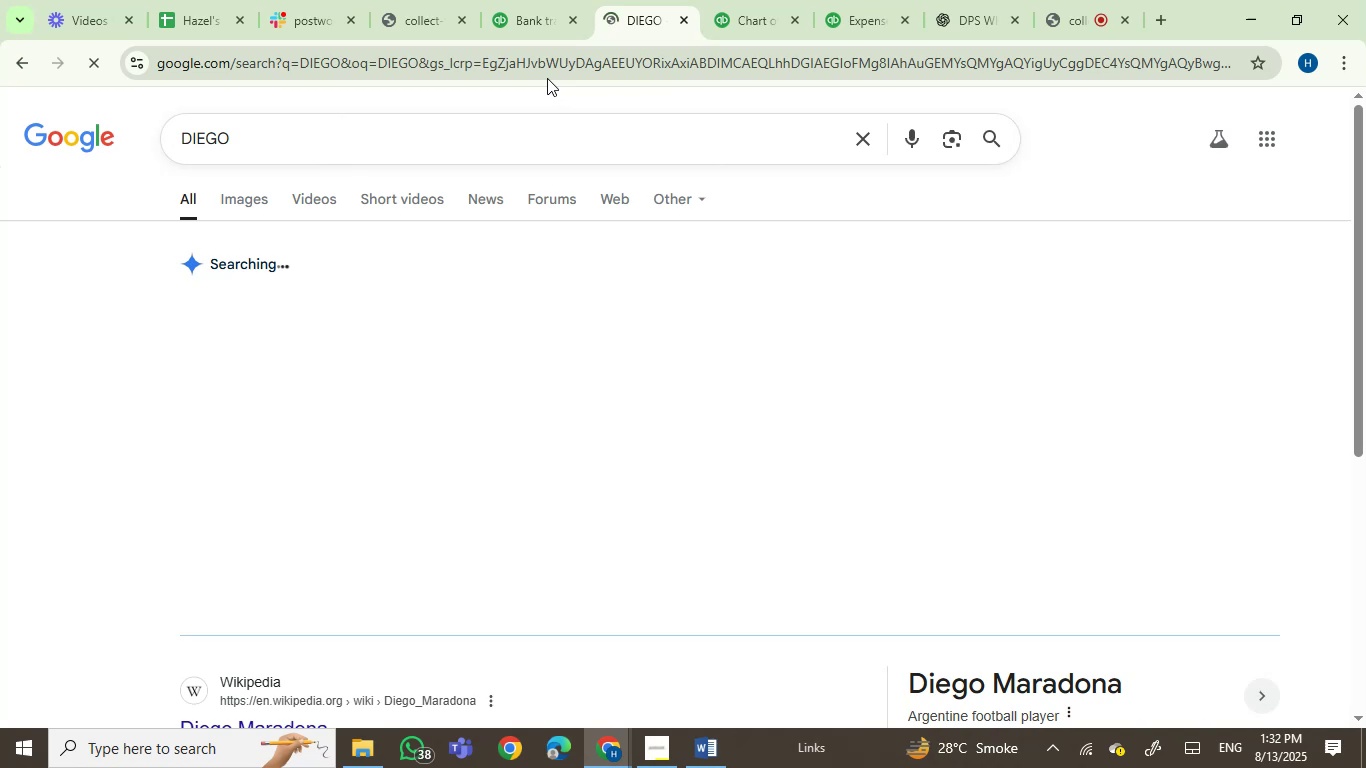 
left_click([504, 0])
 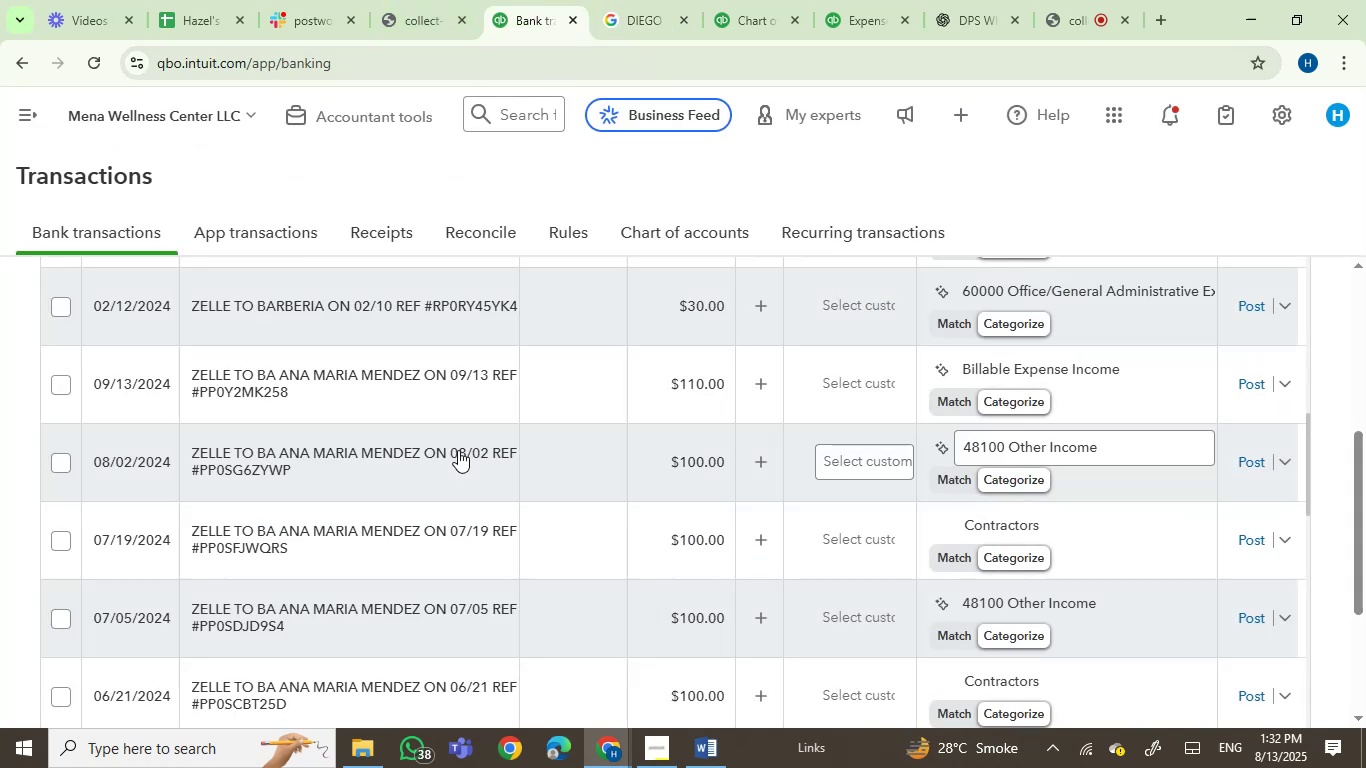 
mouse_move([297, 416])
 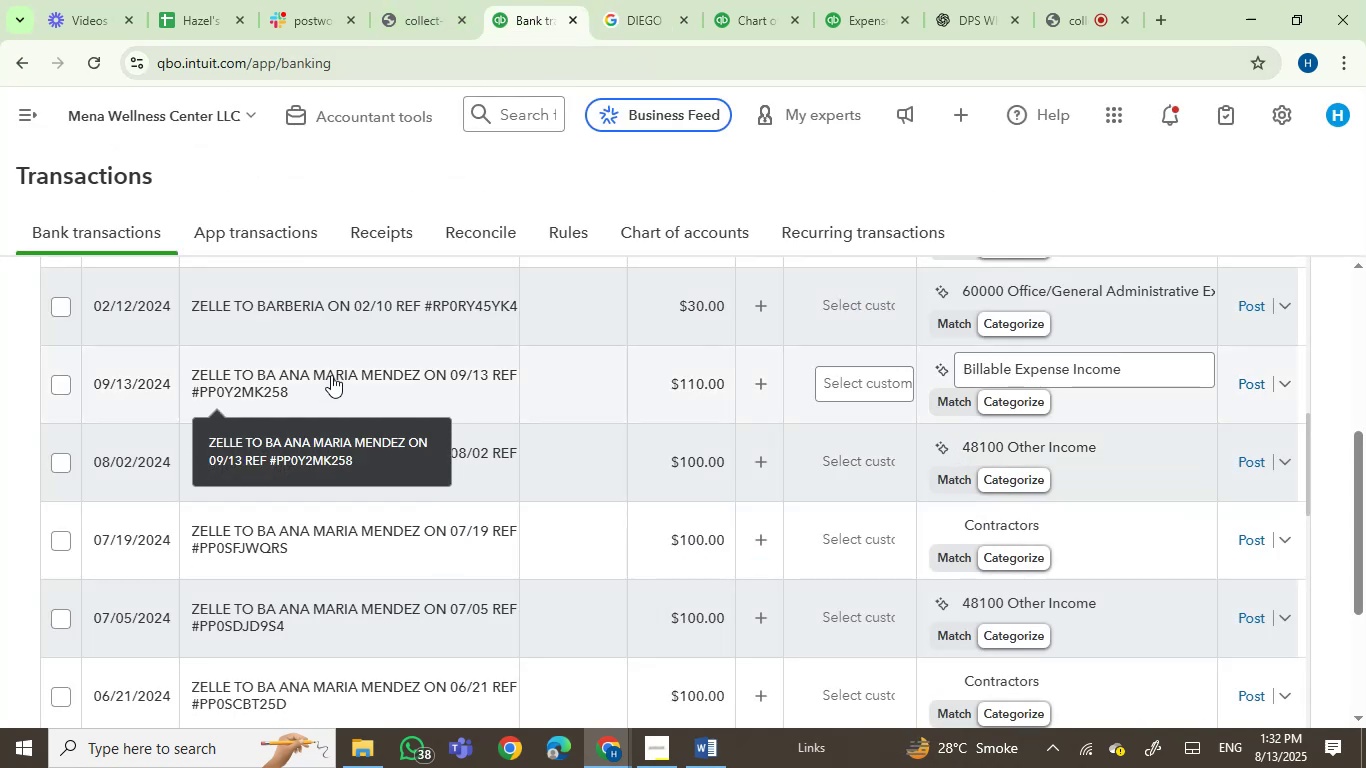 
left_click([331, 375])
 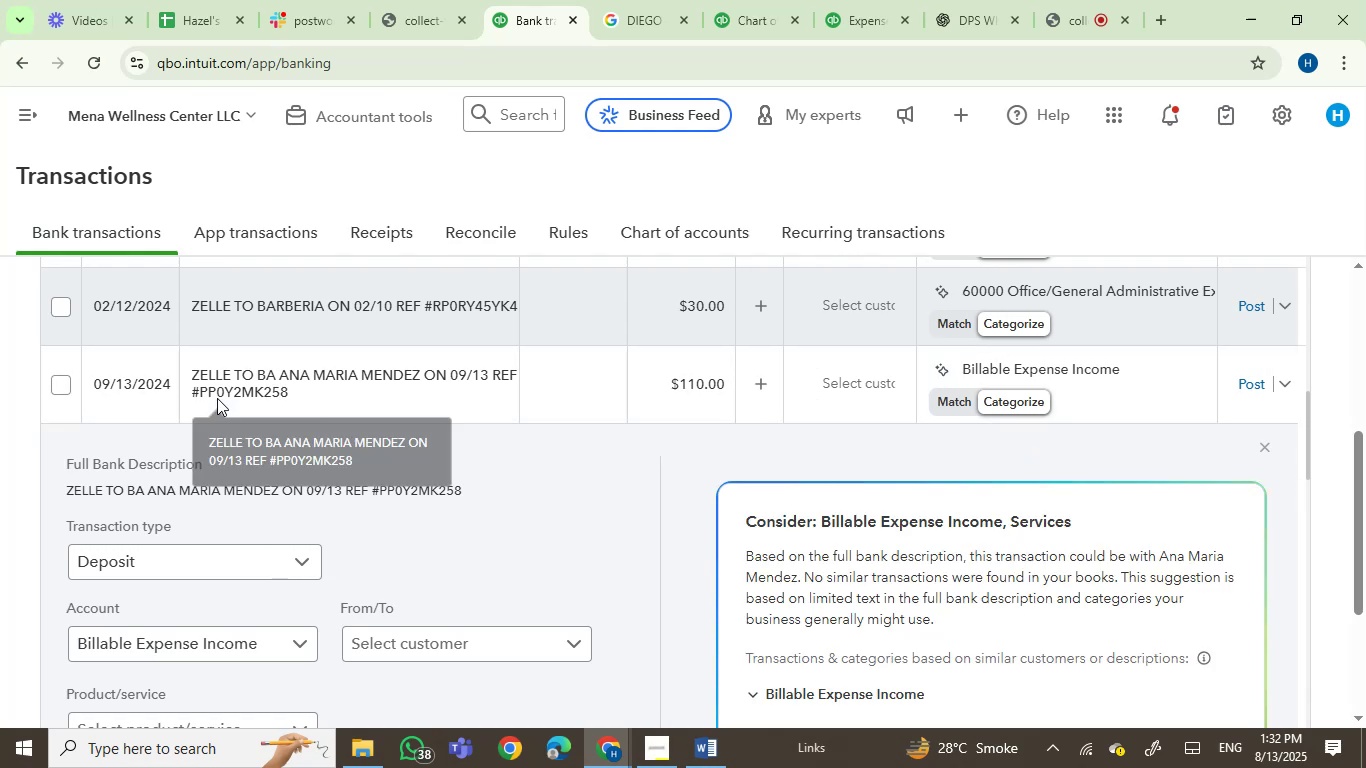 
wait(5.41)
 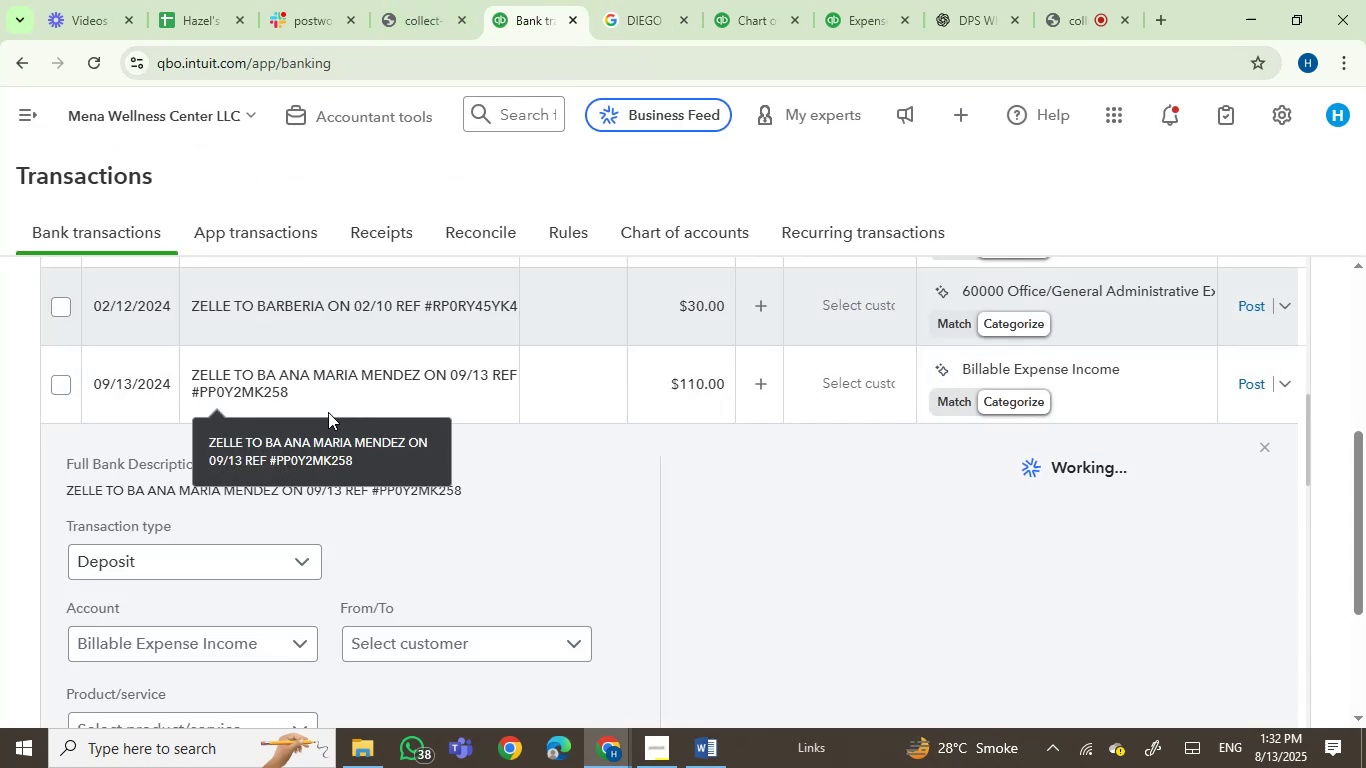 
left_click([208, 493])
 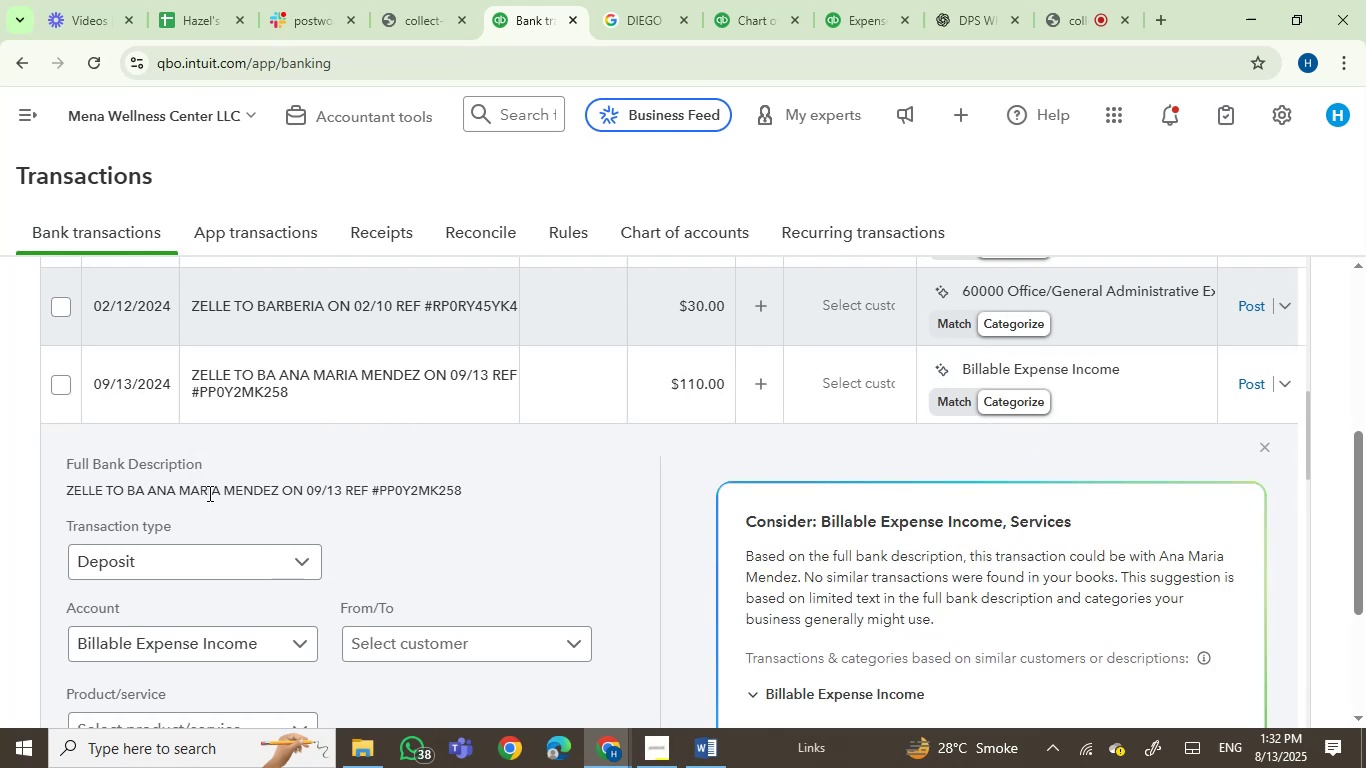 
left_click_drag(start_coordinate=[208, 493], to_coordinate=[225, 493])
 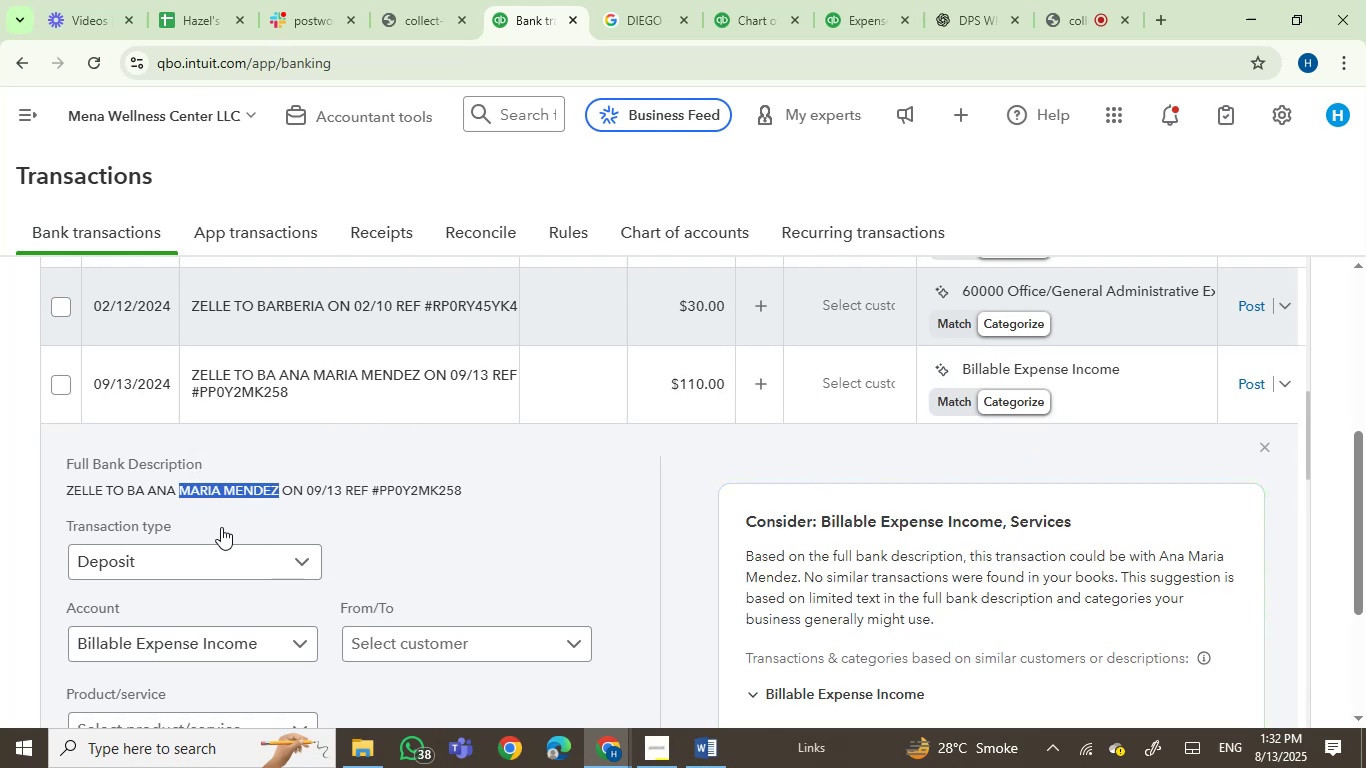 
key(Control+C)
 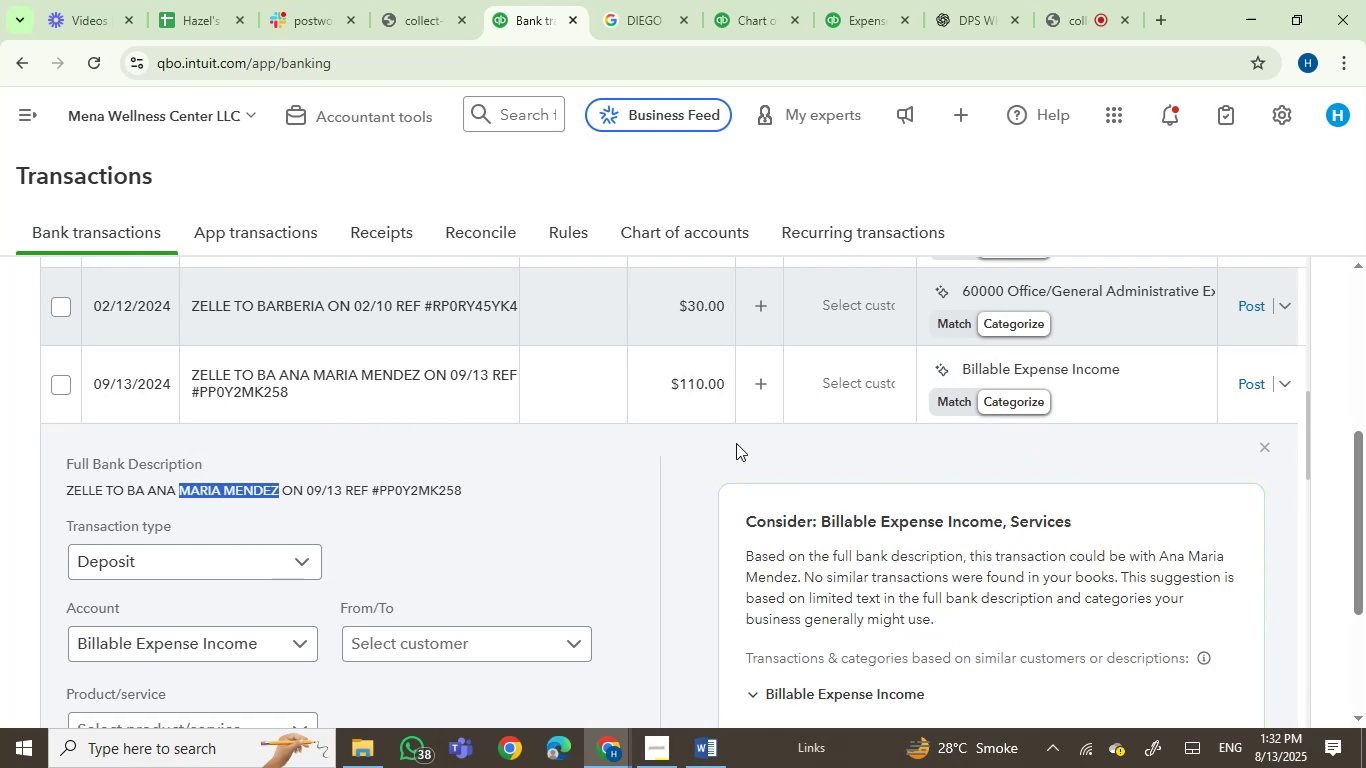 
left_click([858, 385])
 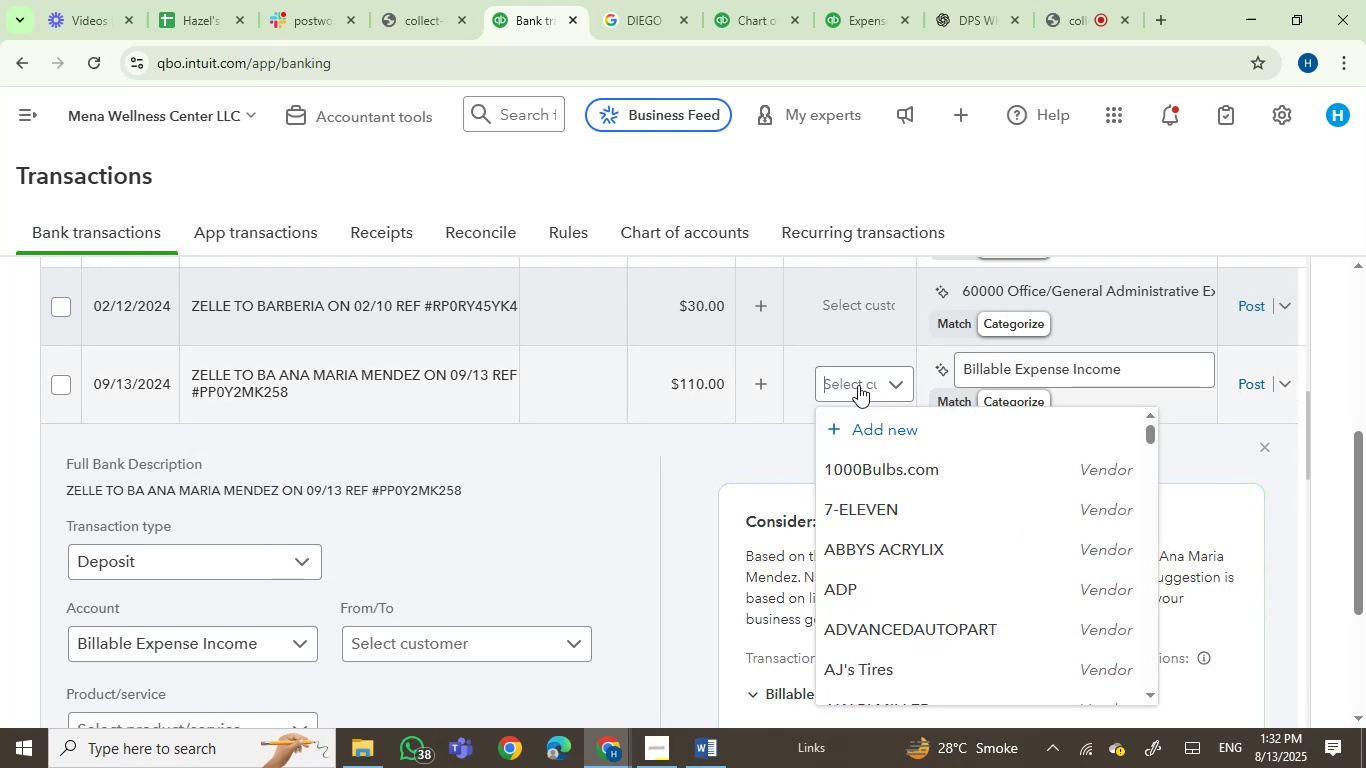 
key(Control+V)
 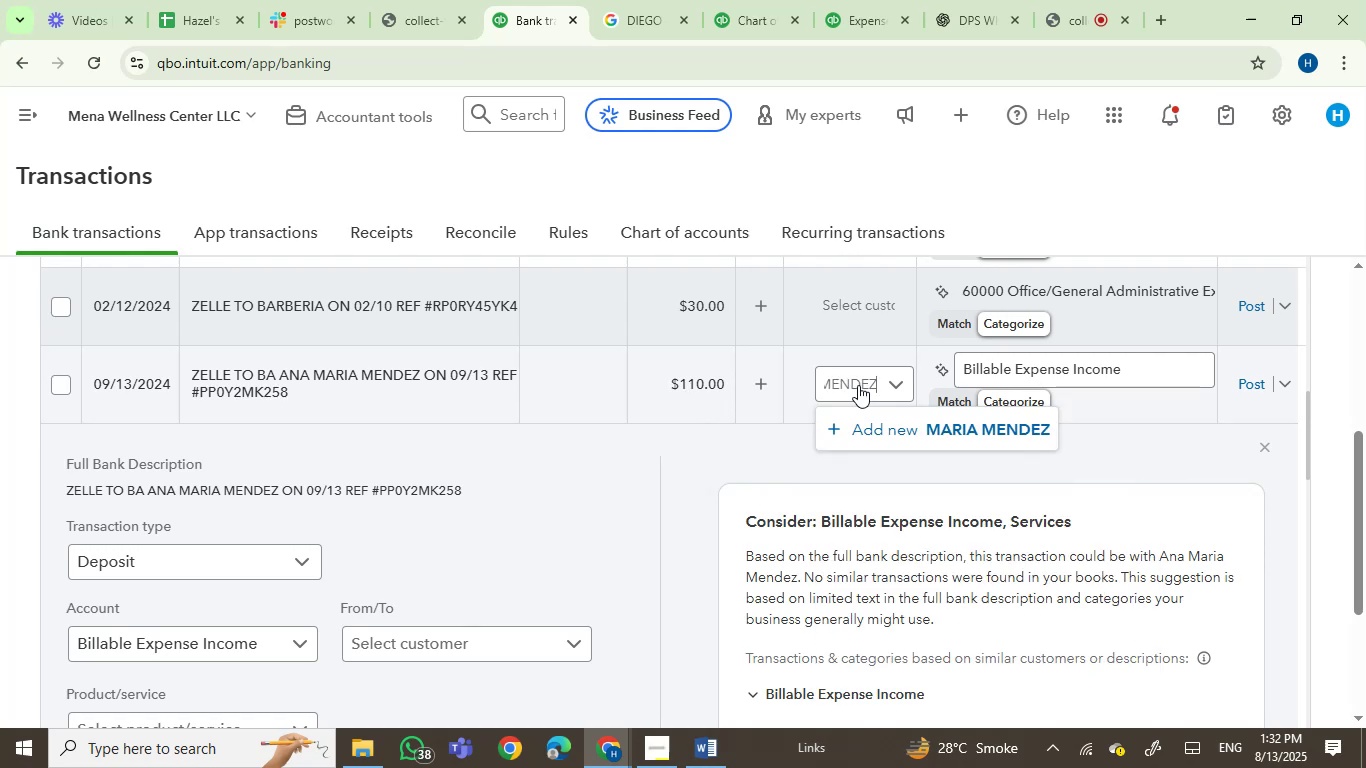 
key(Backspace)
 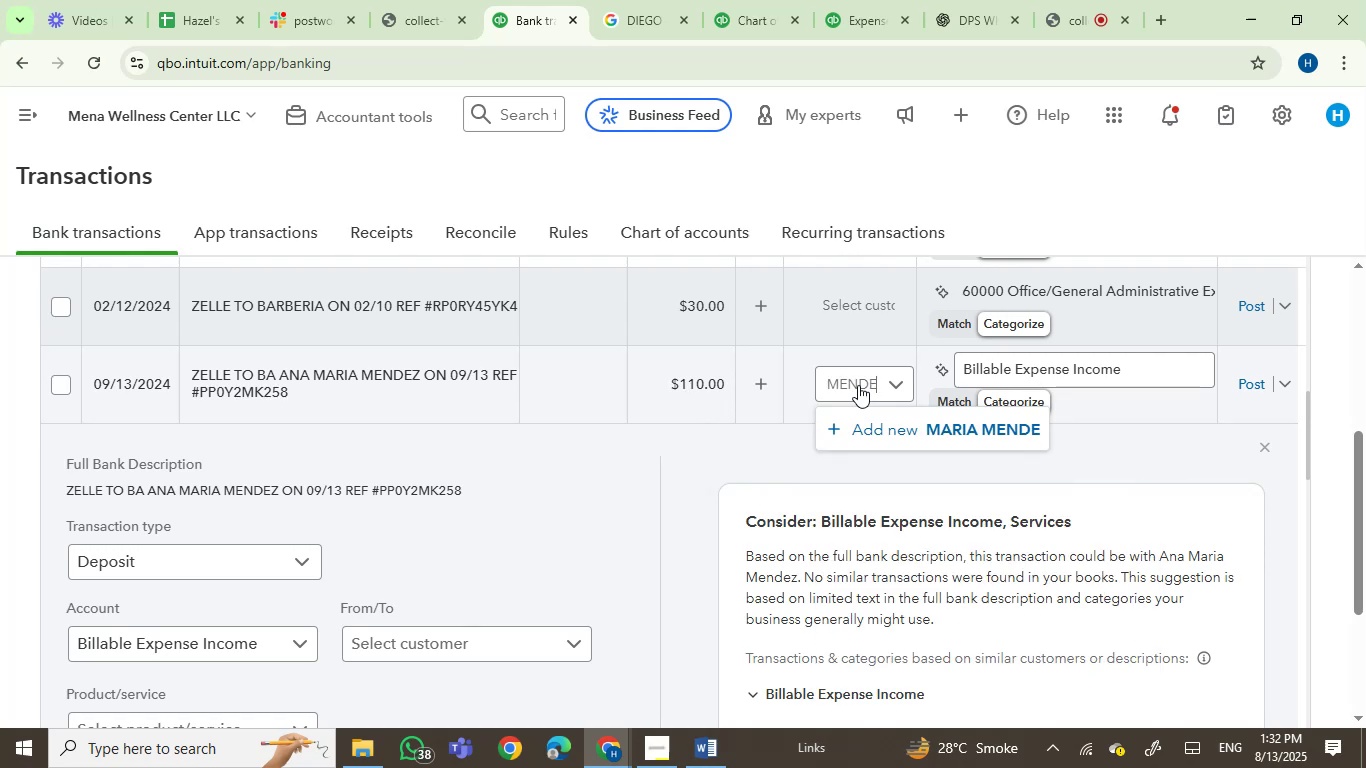 
key(Backspace)
 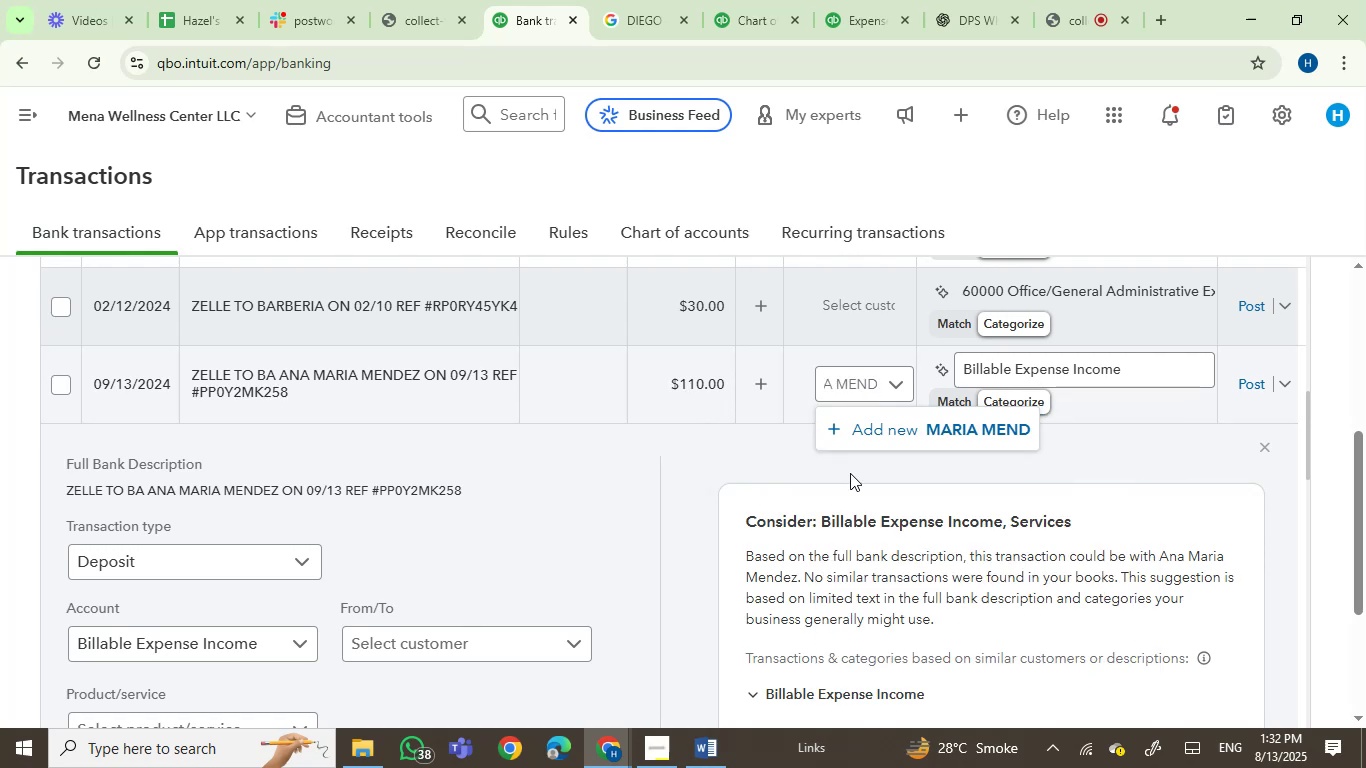 
key(Backspace)
 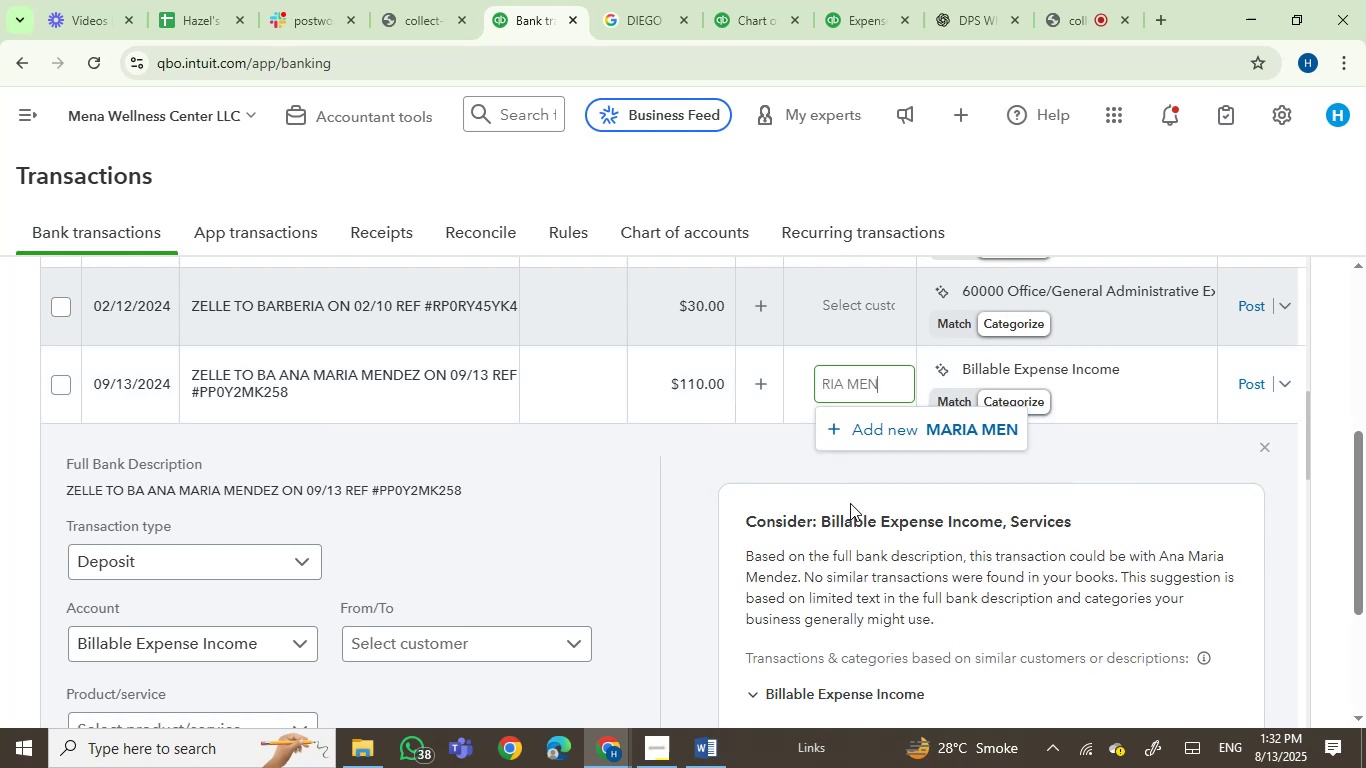 
key(Backspace)
 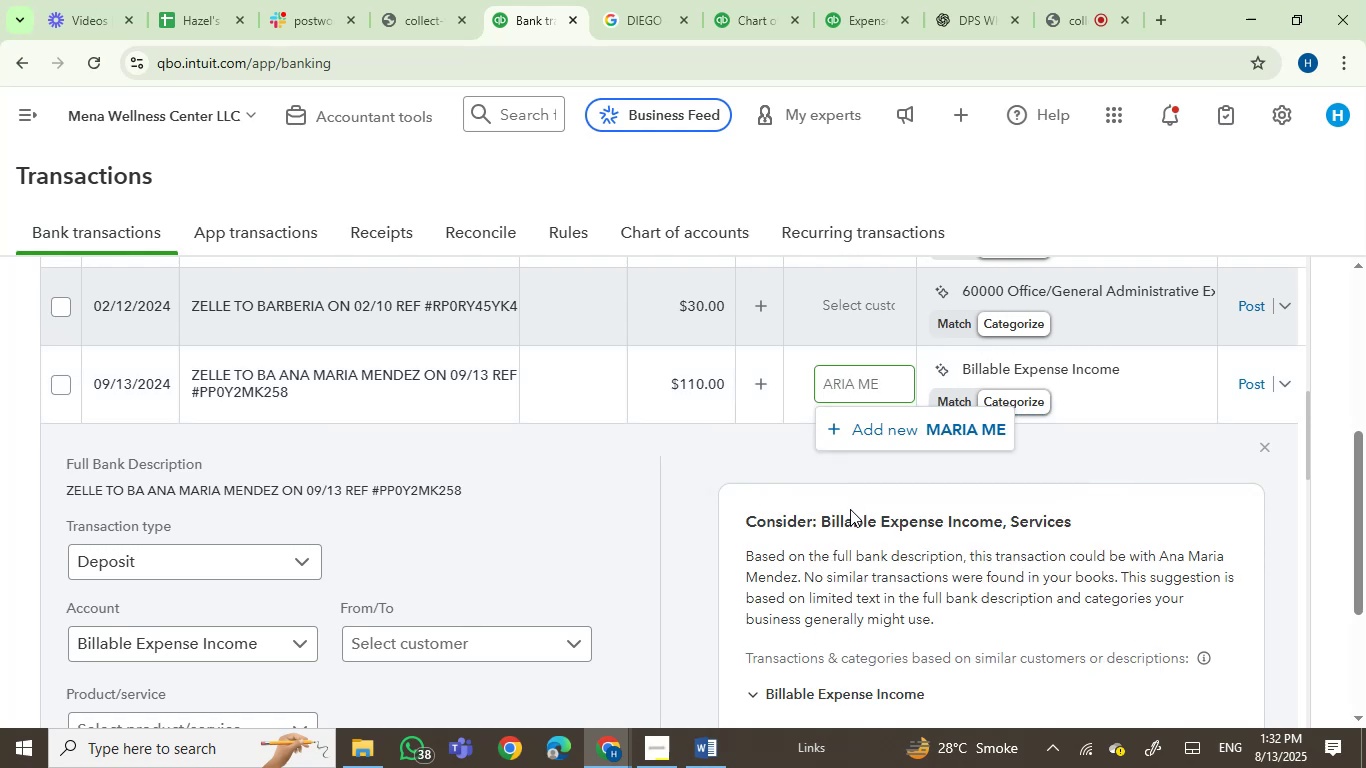 
key(Backspace)
 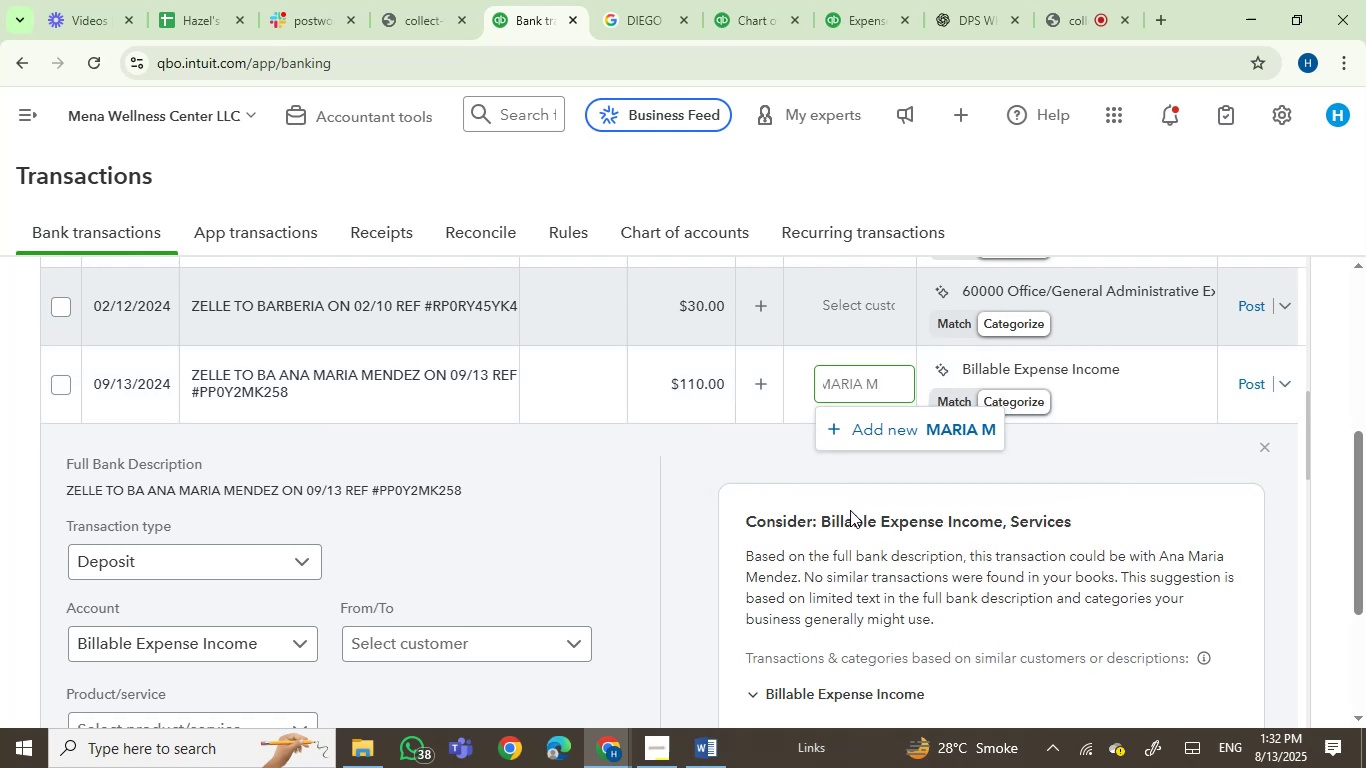 
key(Backspace)
 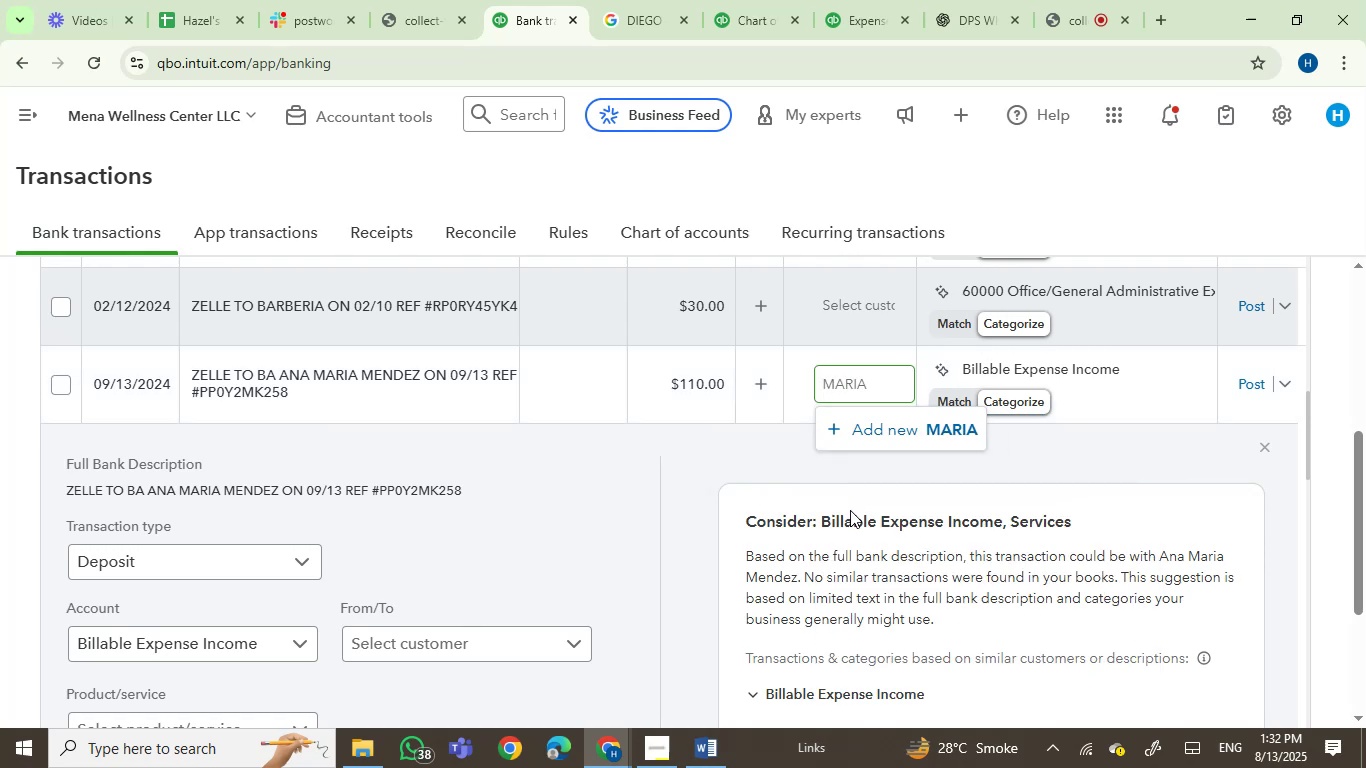 
key(Backspace)
 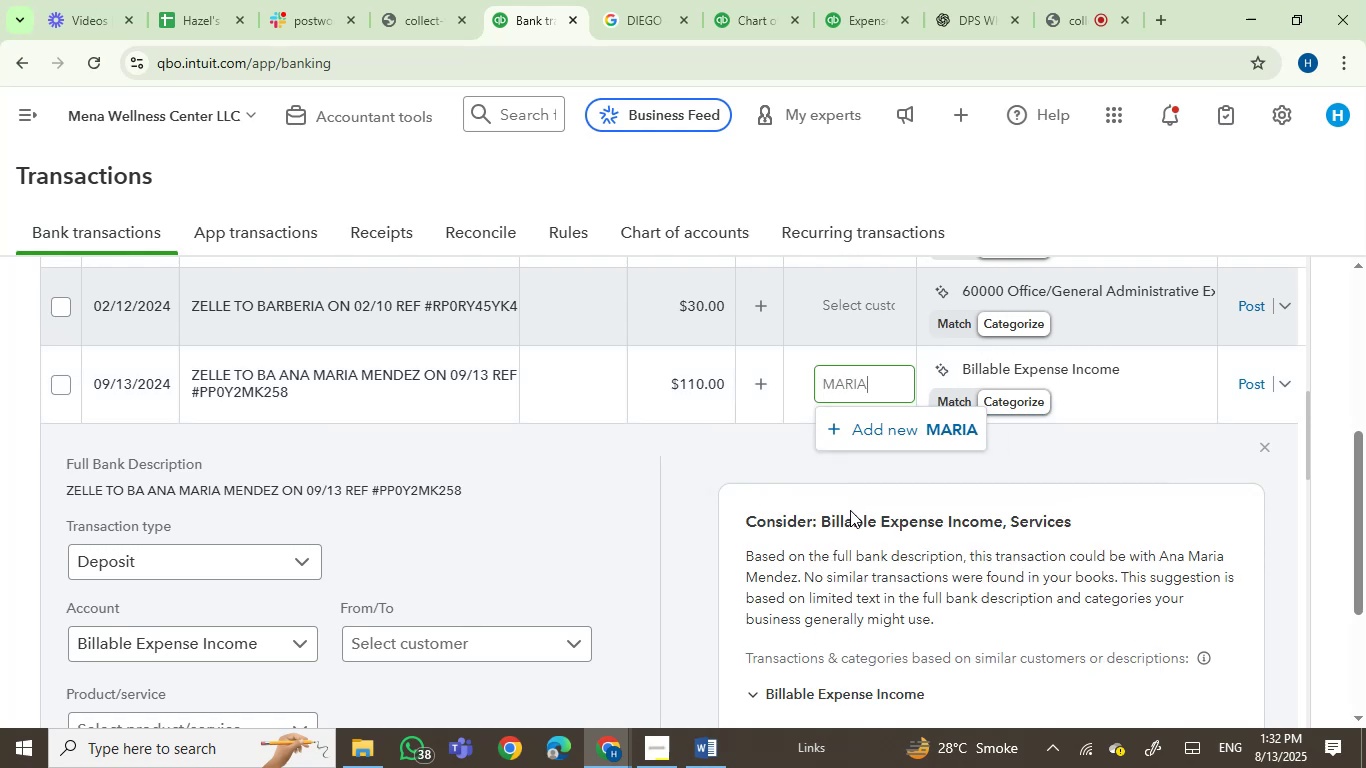 
key(Backspace)
 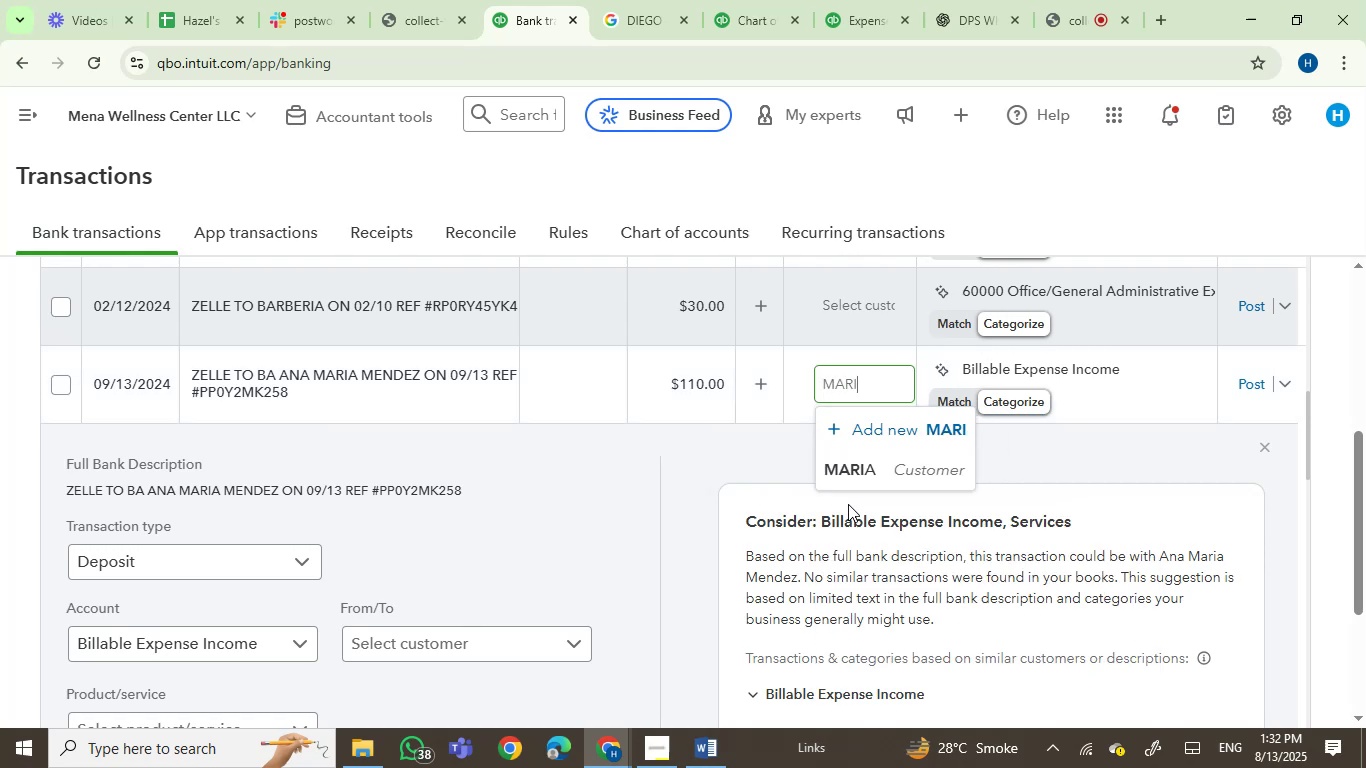 
left_click([830, 465])
 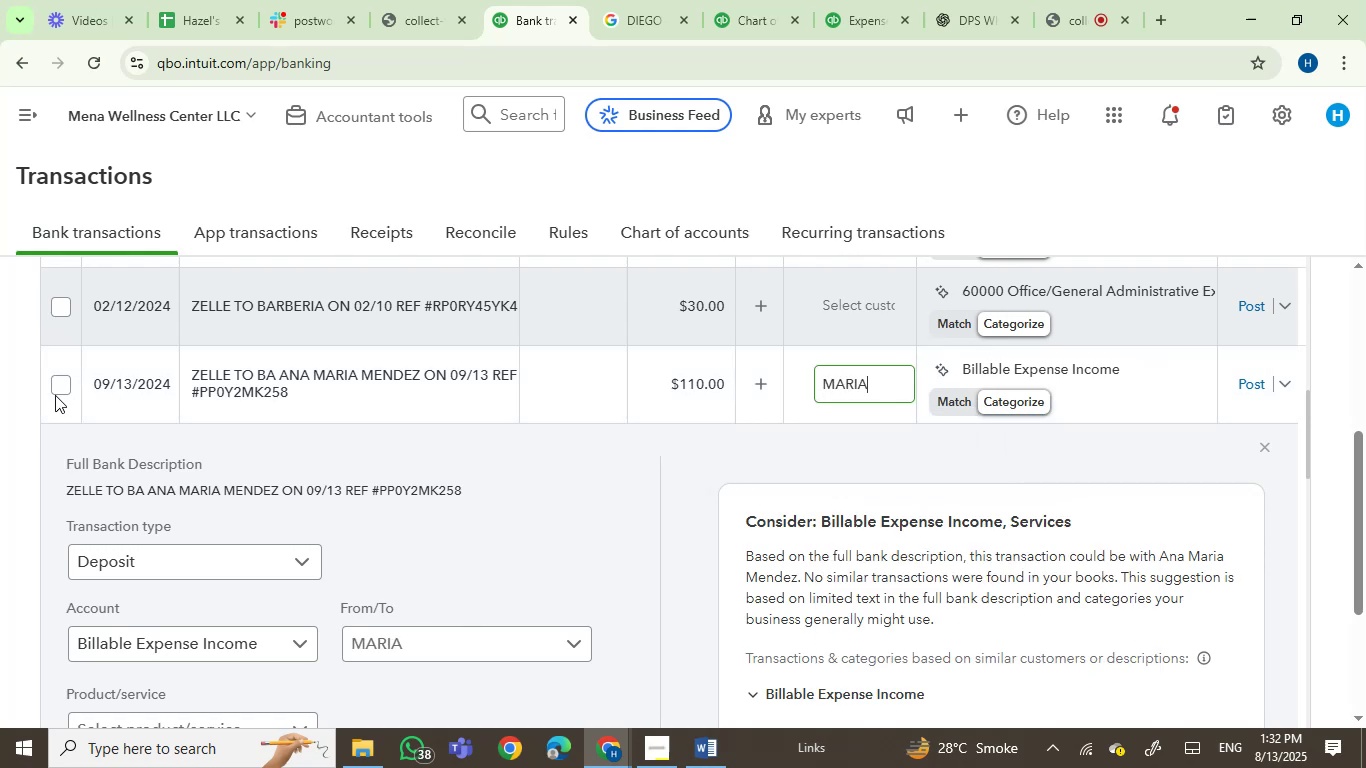 
left_click([55, 389])
 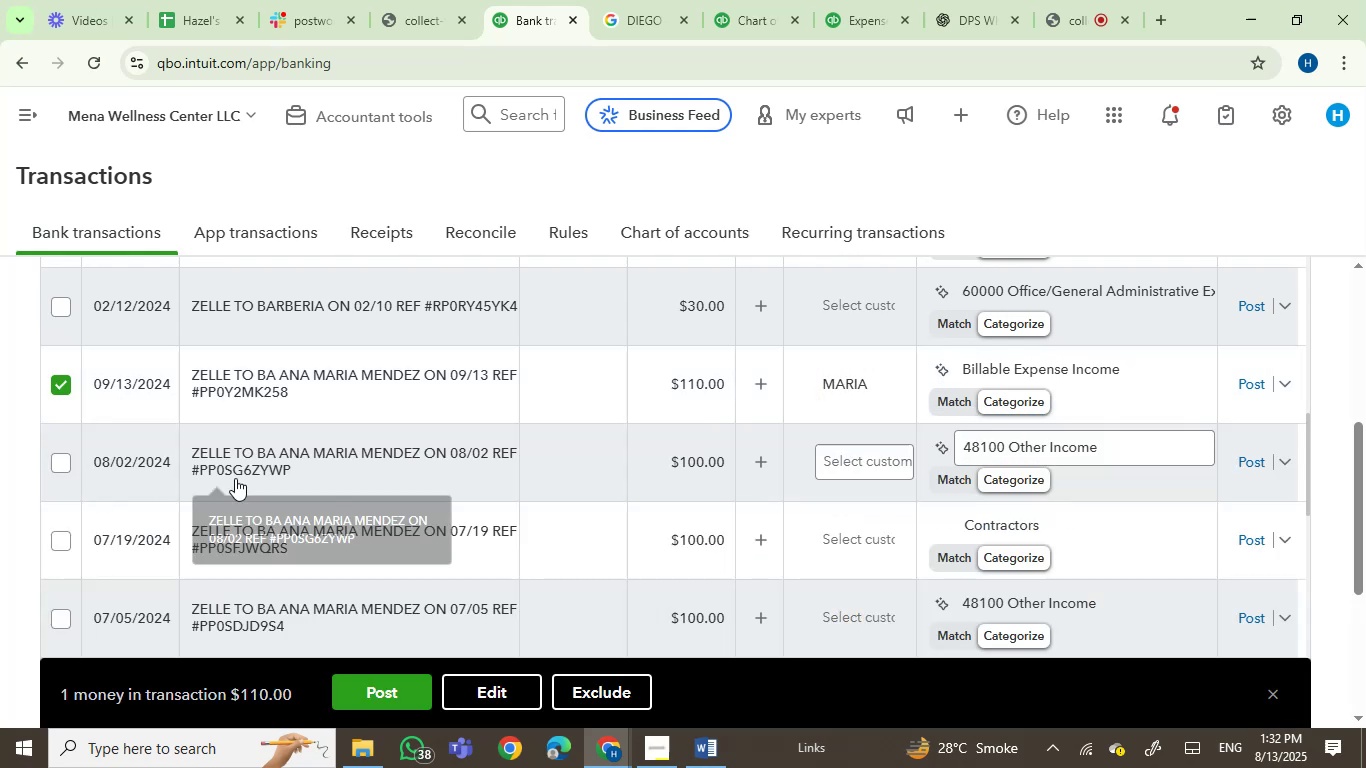 
left_click([65, 470])
 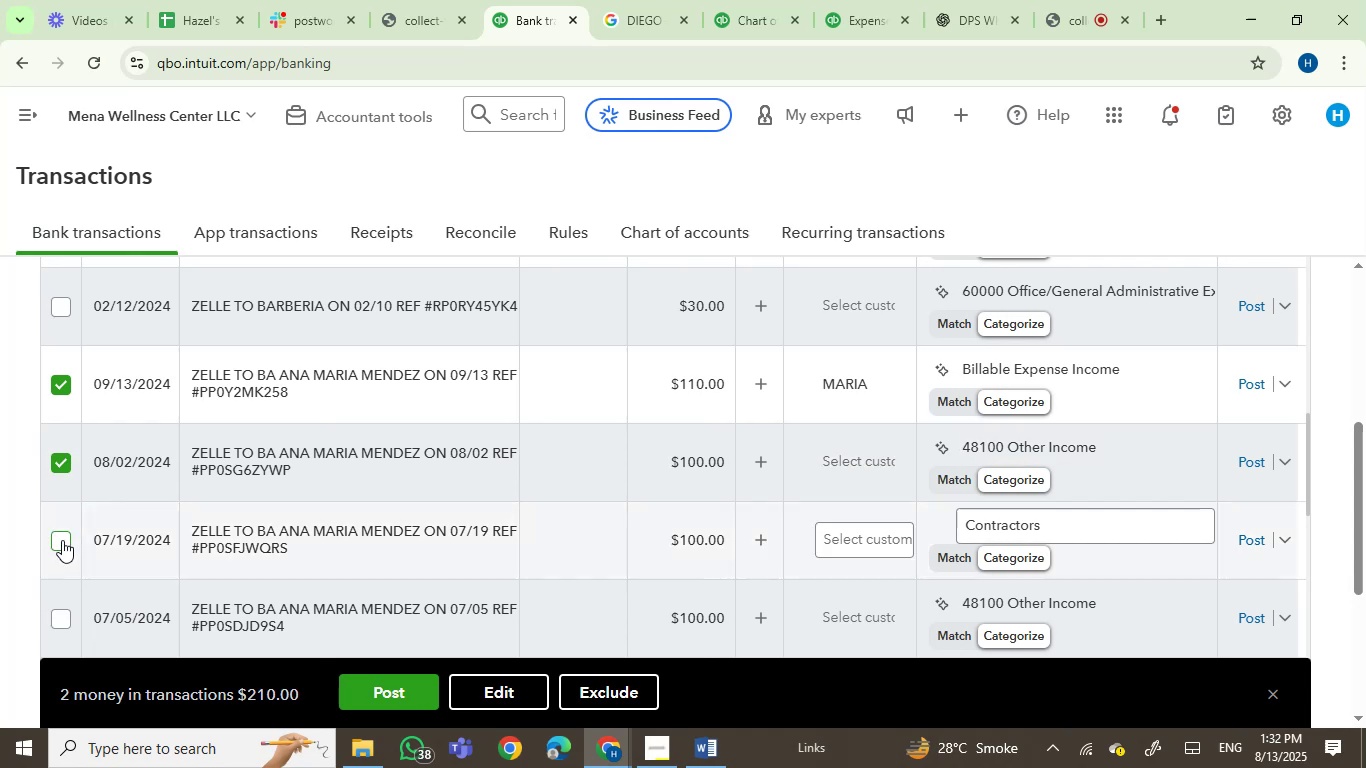 
left_click([62, 537])
 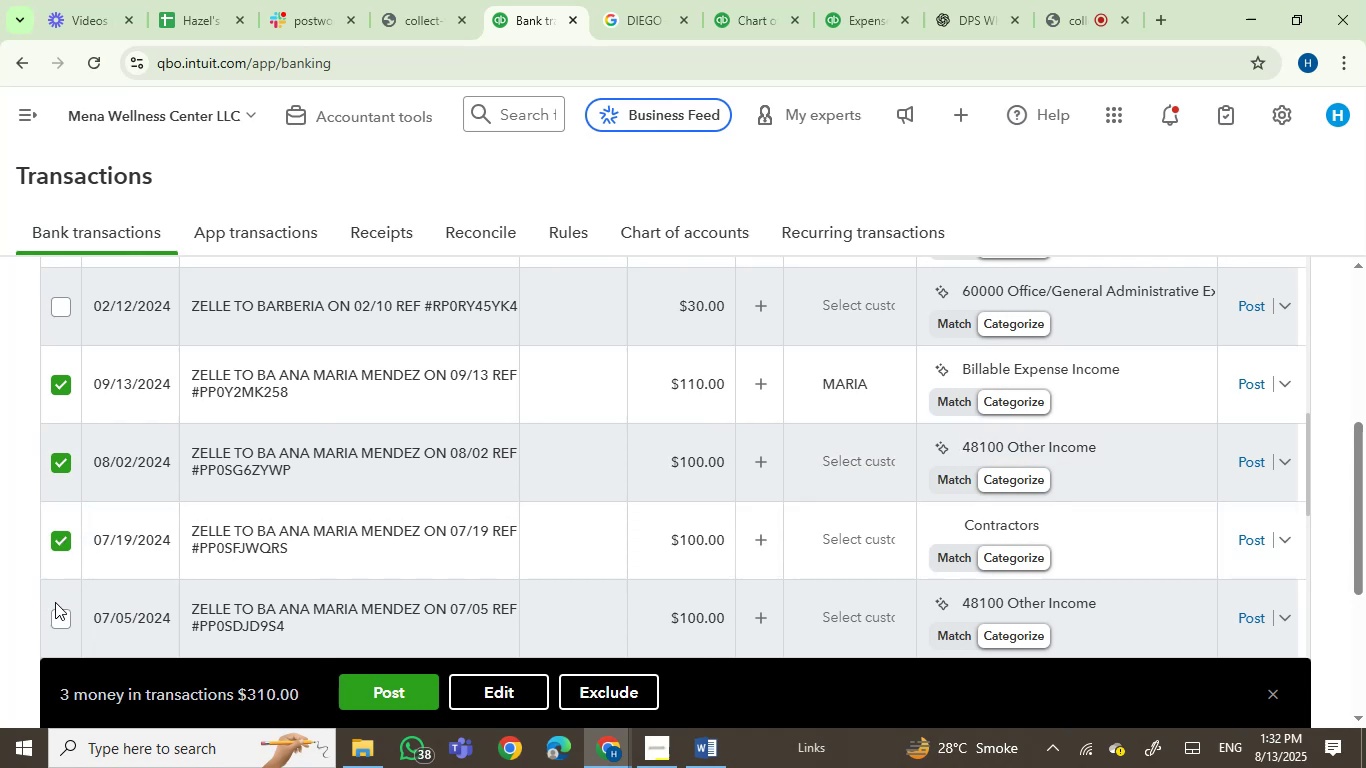 
left_click([55, 619])
 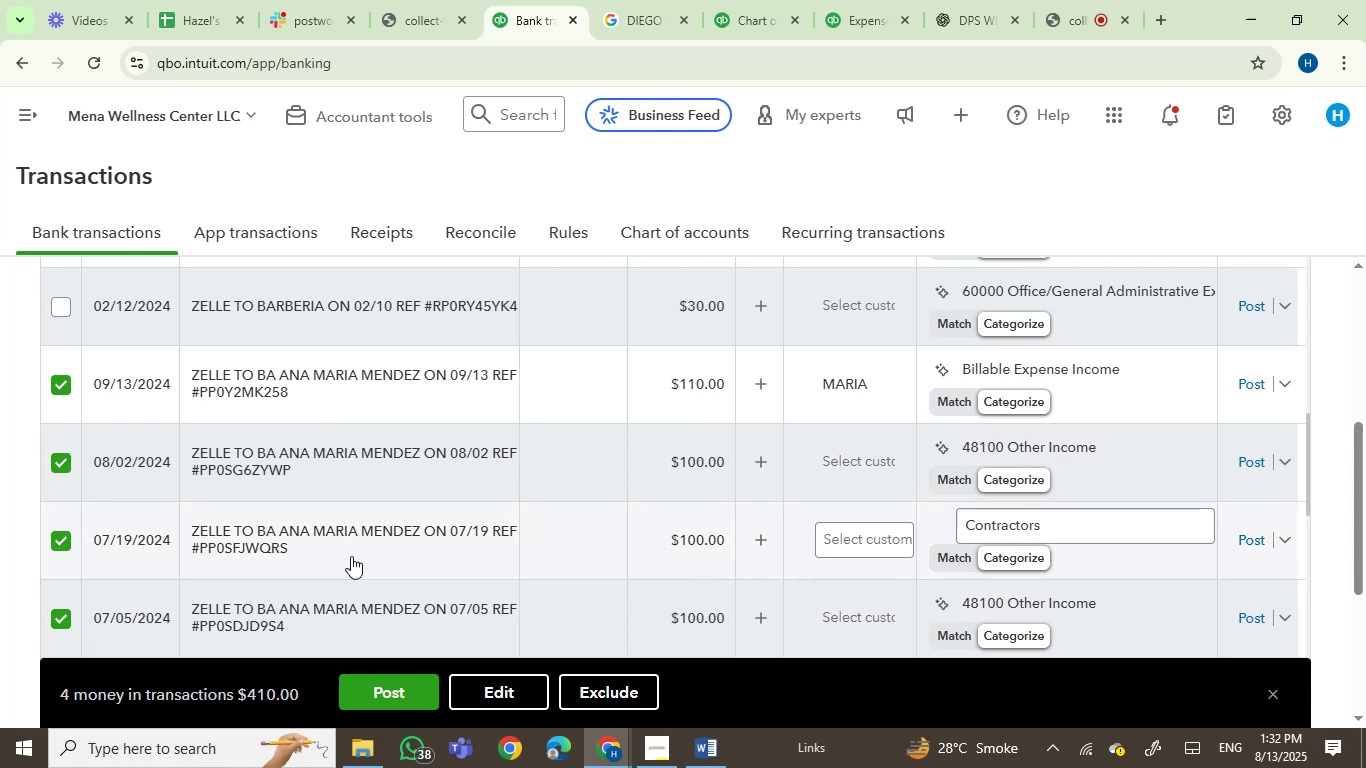 
scroll: coordinate [281, 468], scroll_direction: down, amount: 3.0
 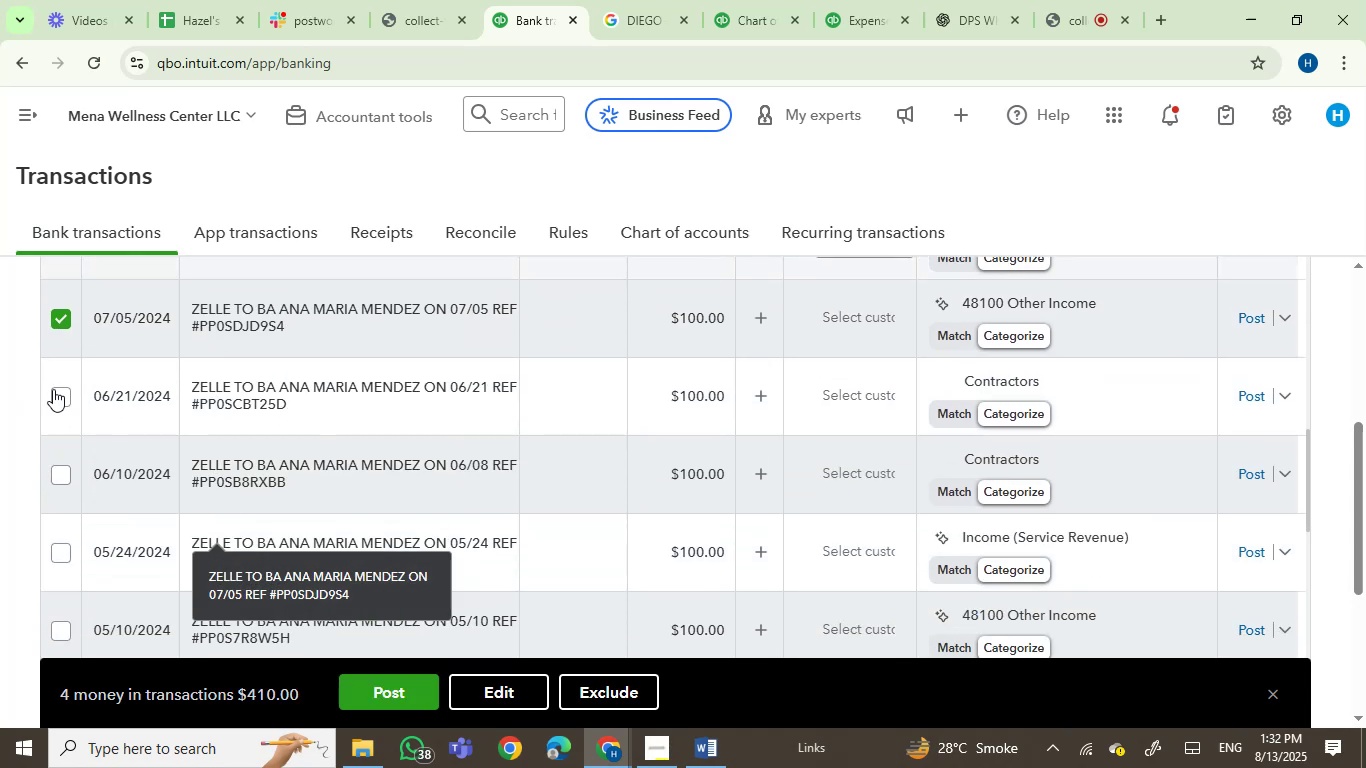 
left_click([54, 390])
 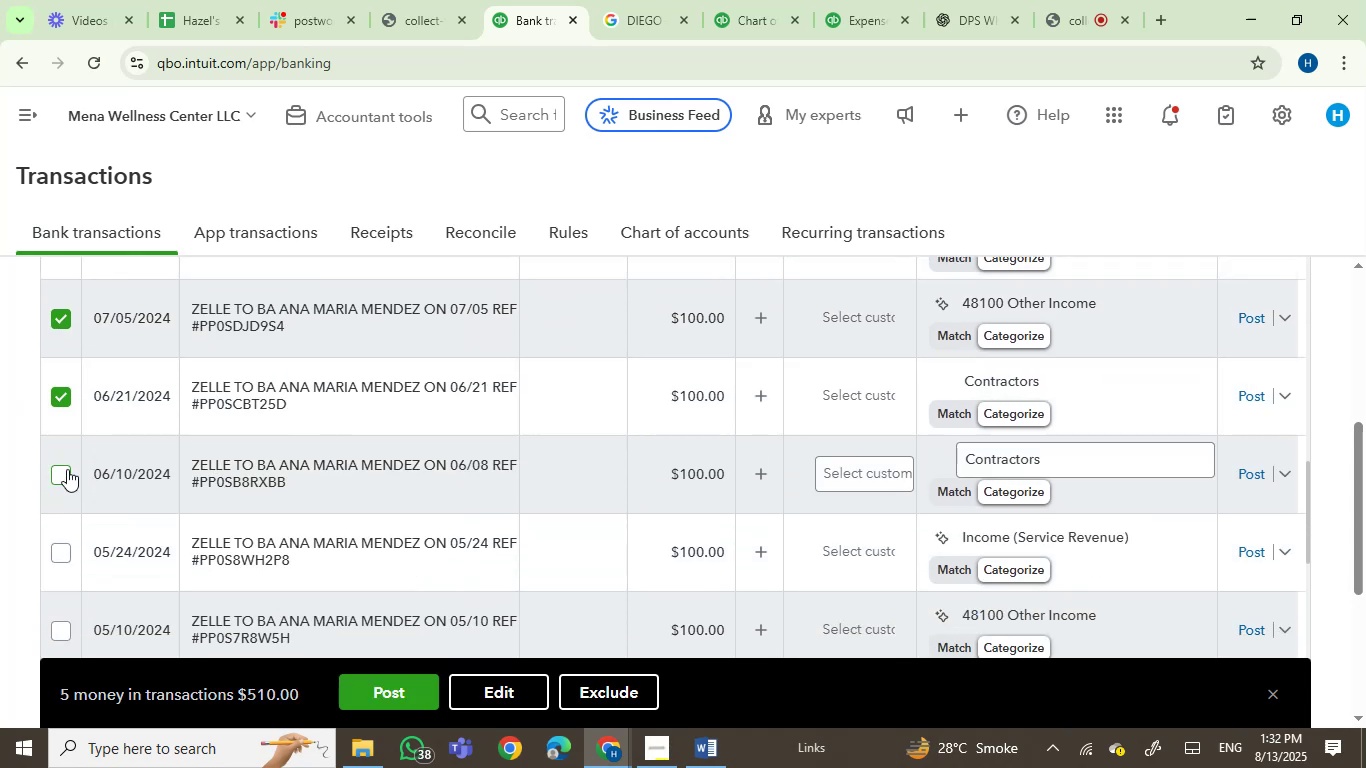 
left_click([67, 469])
 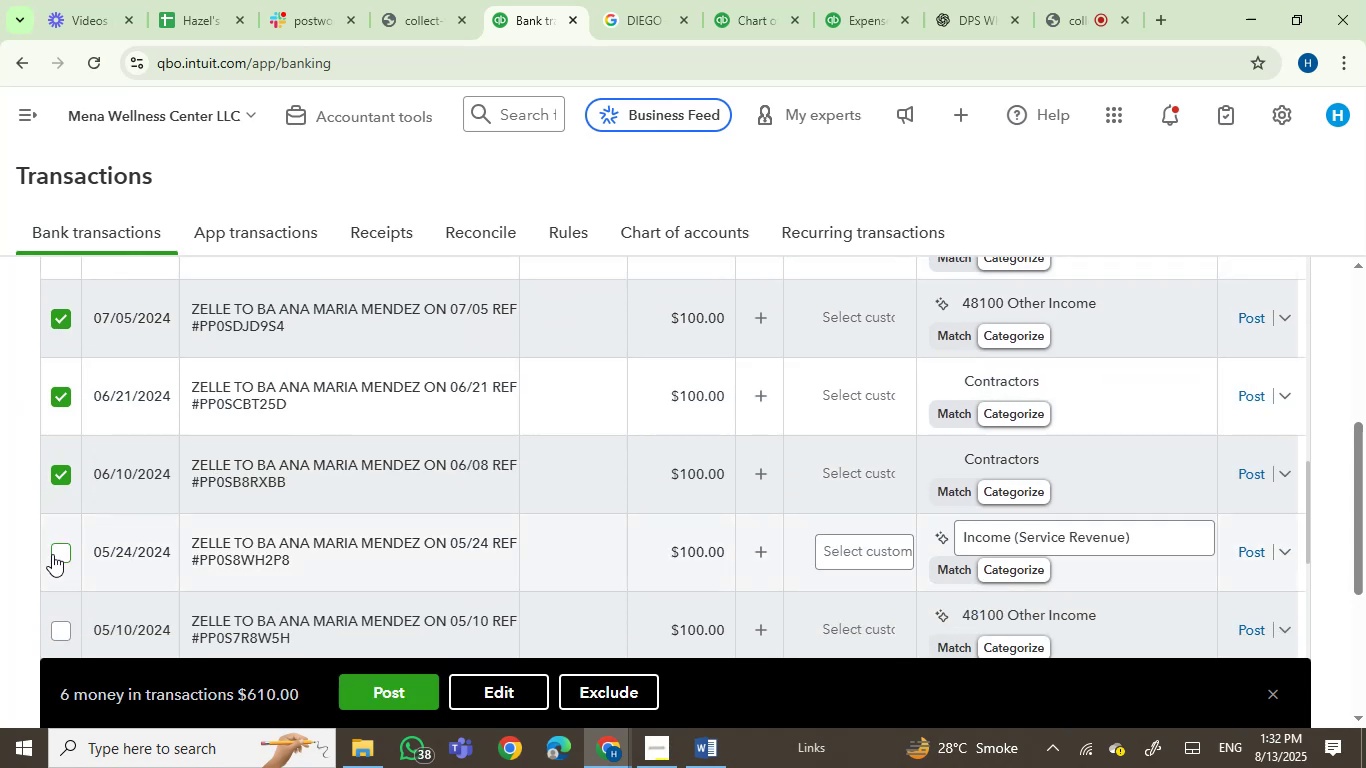 
left_click([53, 554])
 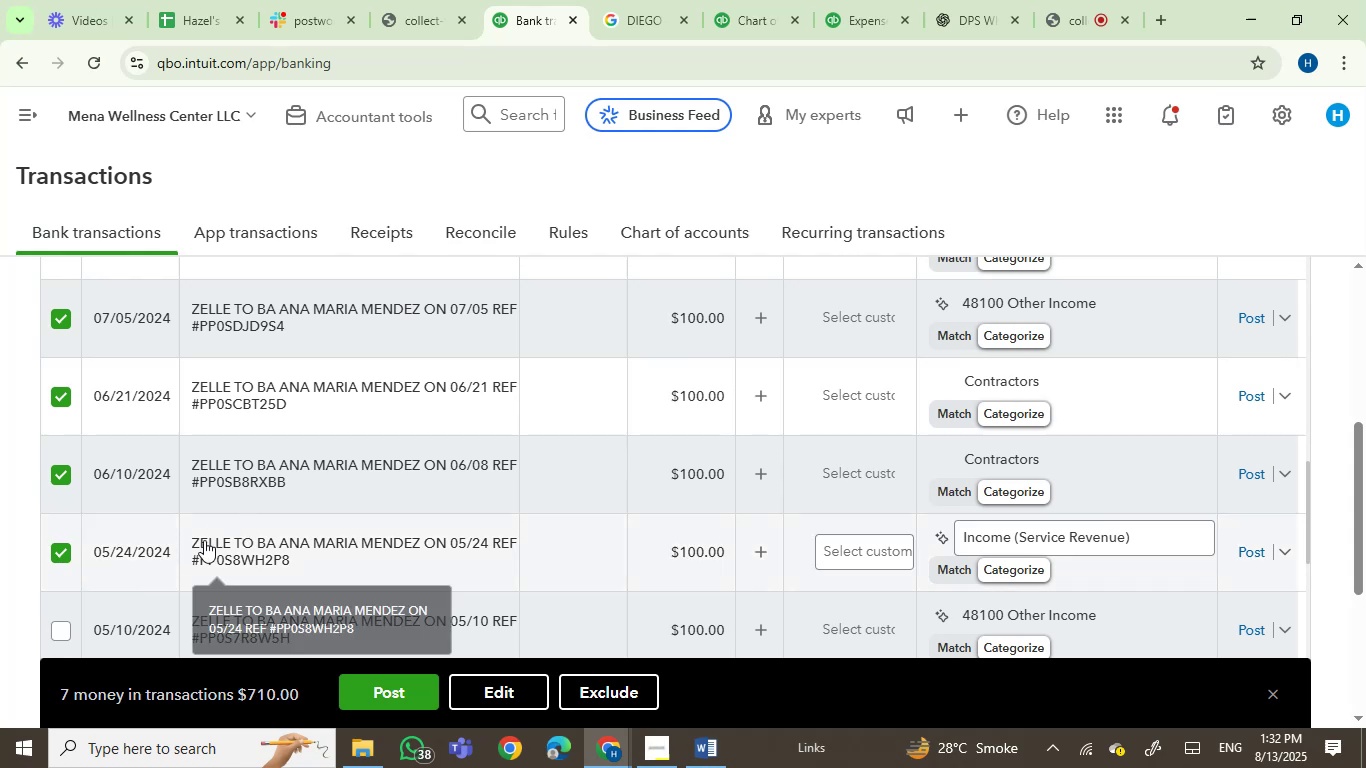 
scroll: coordinate [530, 517], scroll_direction: down, amount: 2.0
 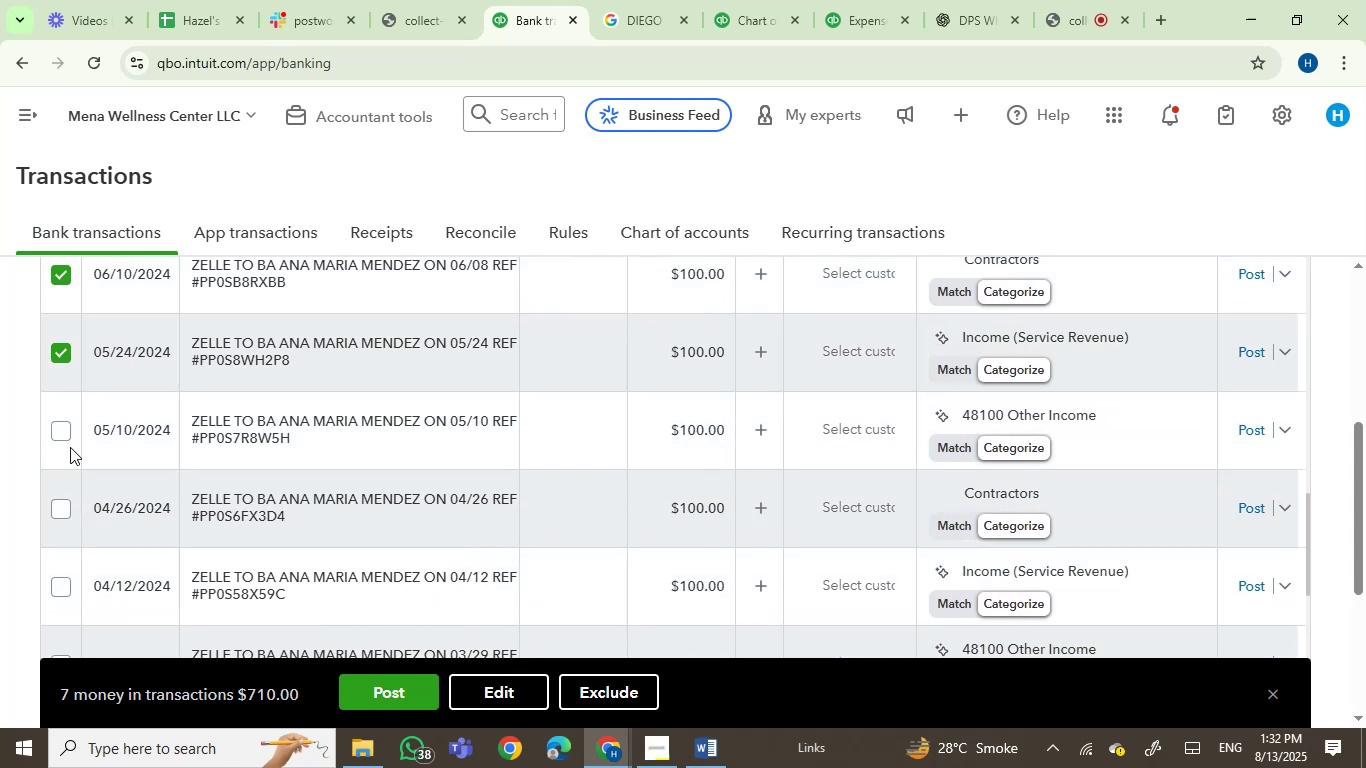 
left_click([58, 431])
 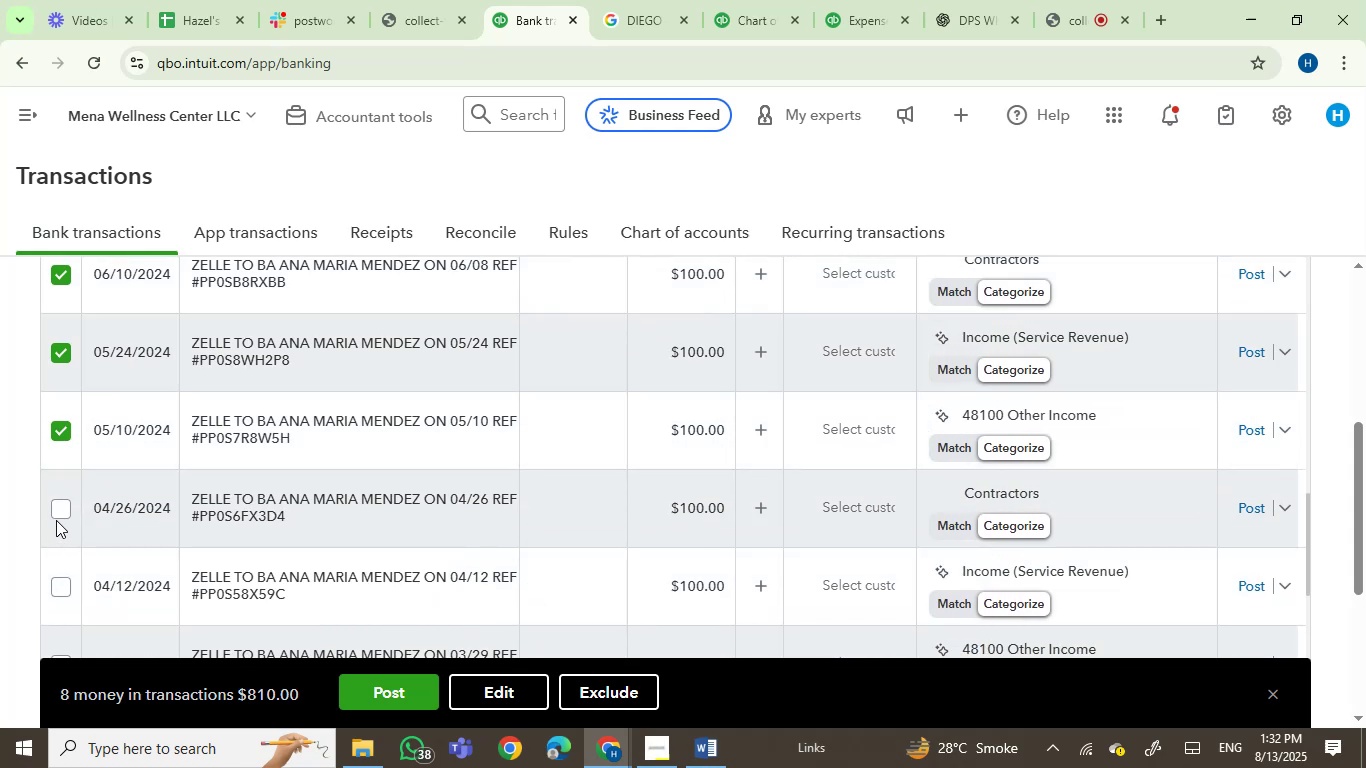 
left_click([60, 514])
 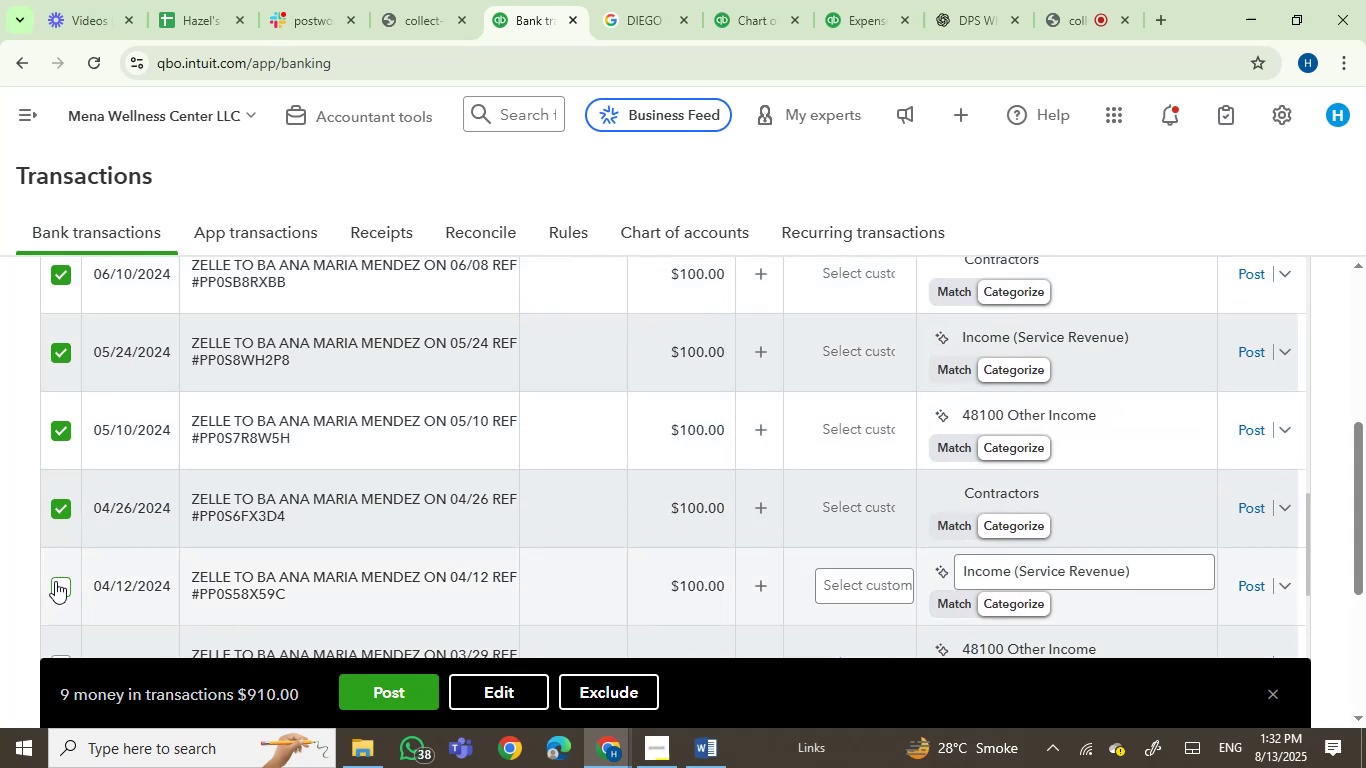 
left_click([59, 592])
 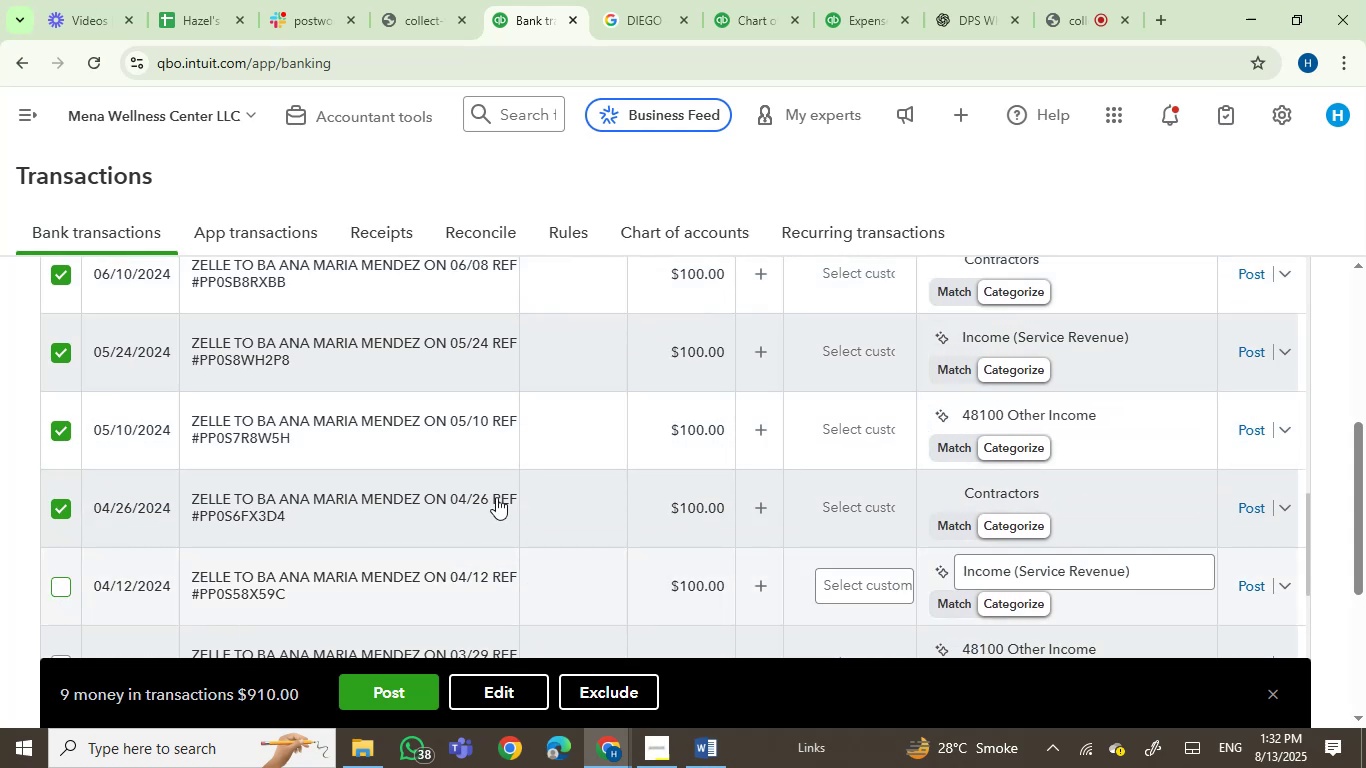 
scroll: coordinate [638, 461], scroll_direction: down, amount: 3.0
 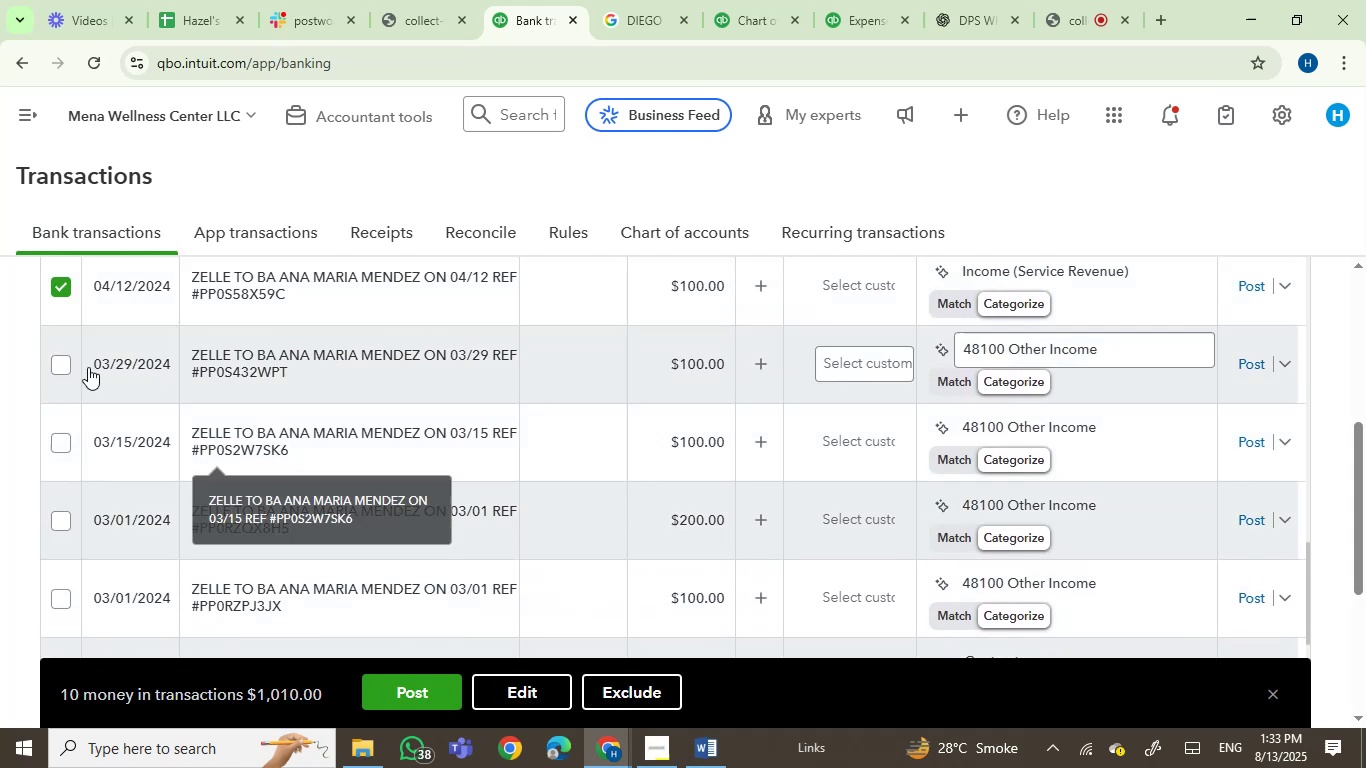 
left_click([62, 365])
 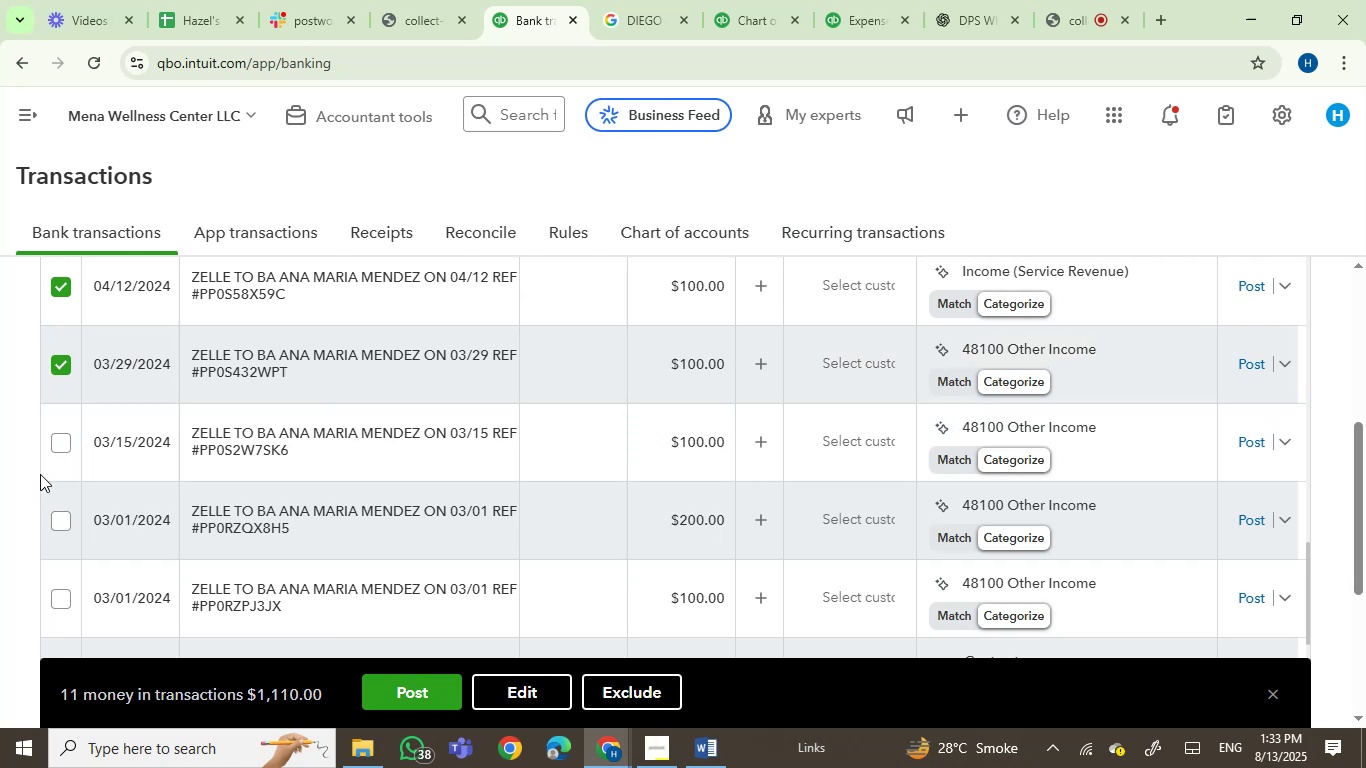 
wait(5.36)
 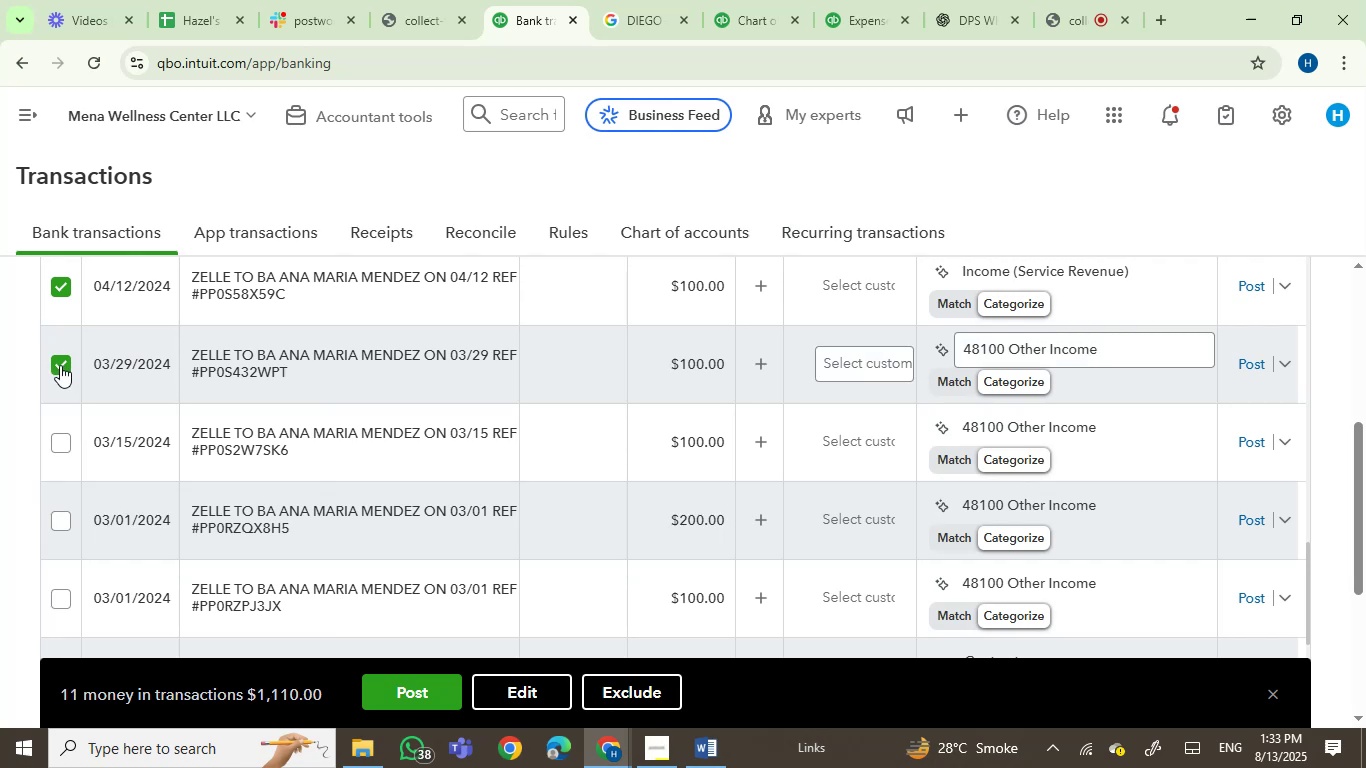 
left_click([58, 443])
 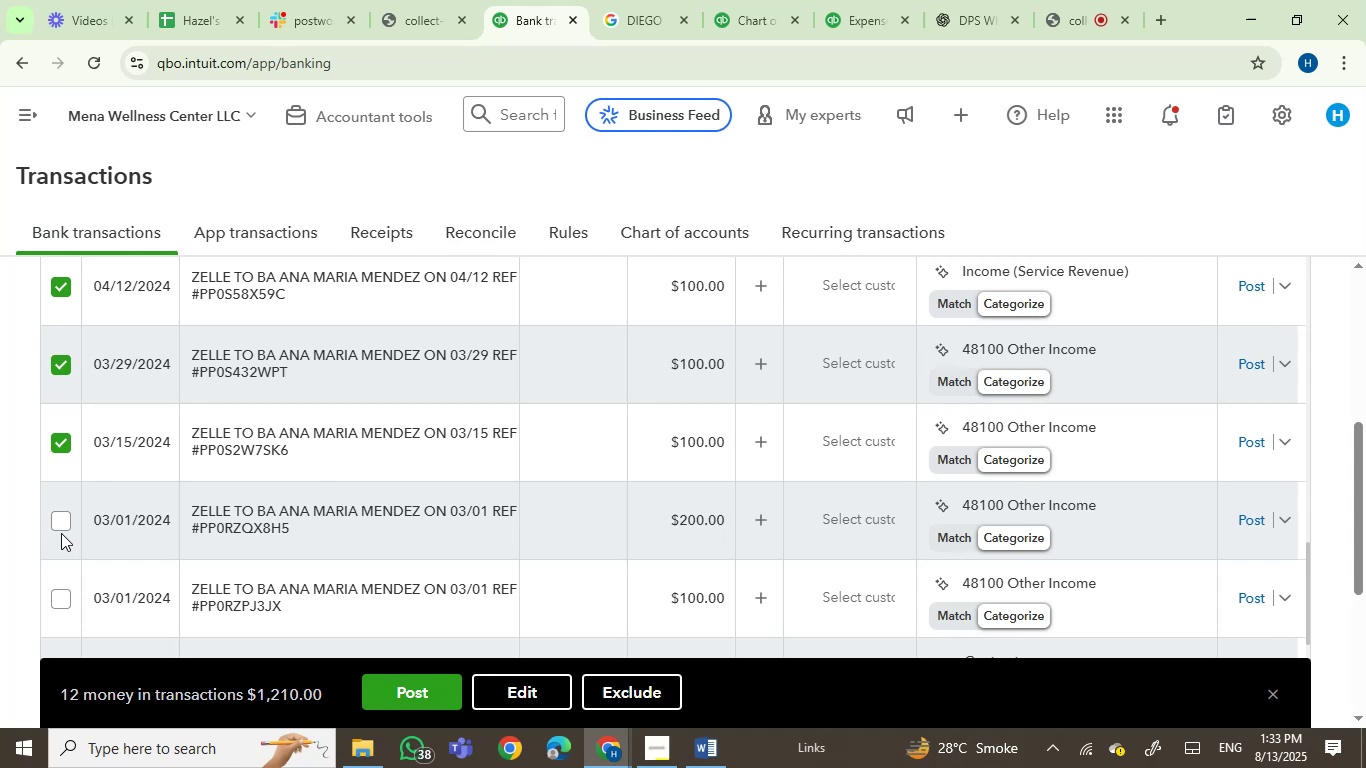 
wait(13.71)
 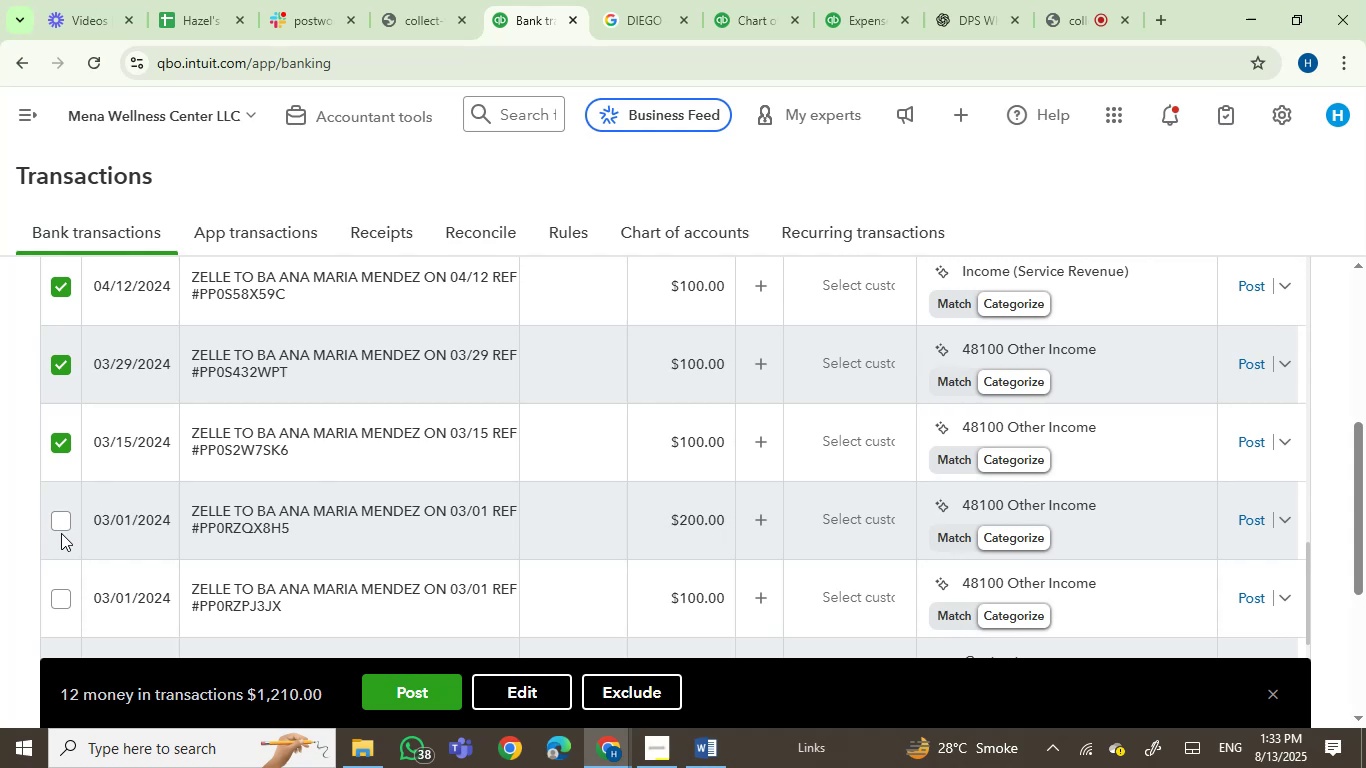 
left_click([61, 524])
 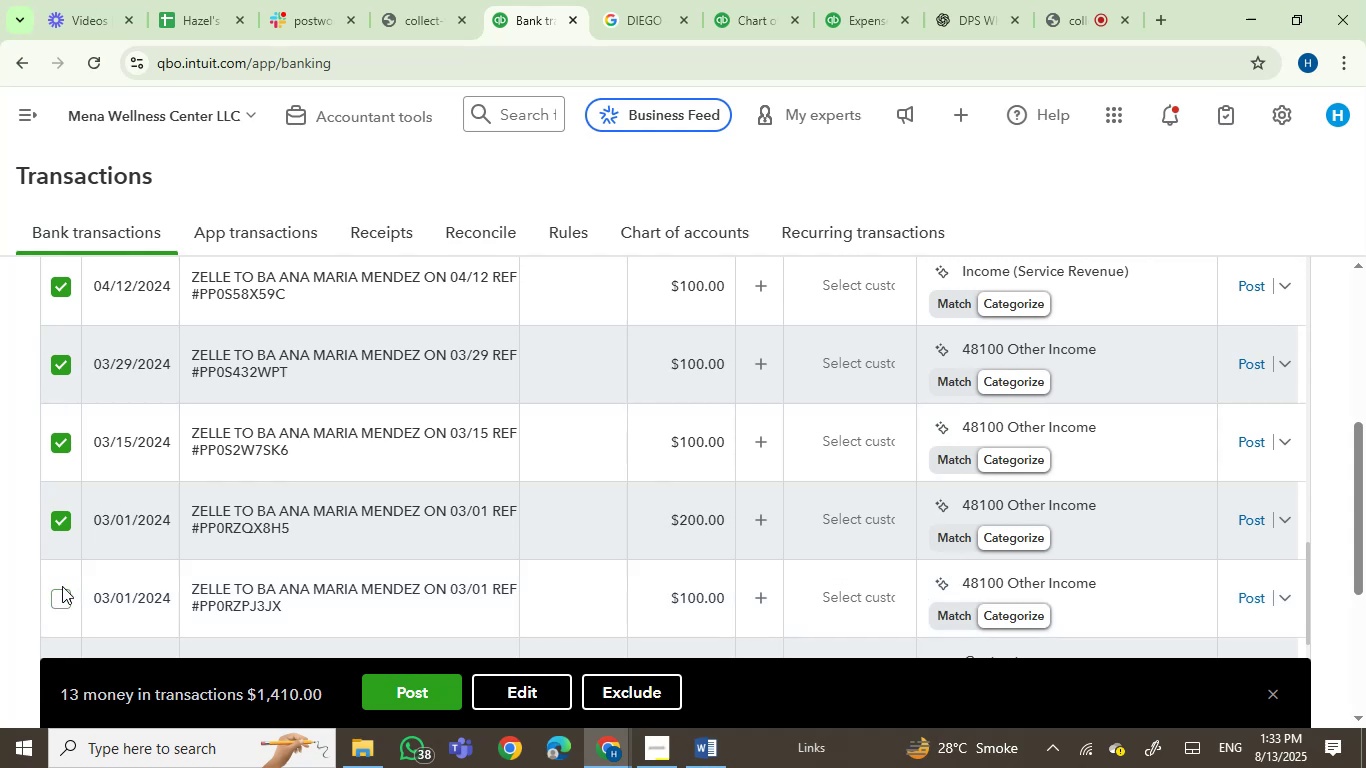 
left_click([61, 602])
 